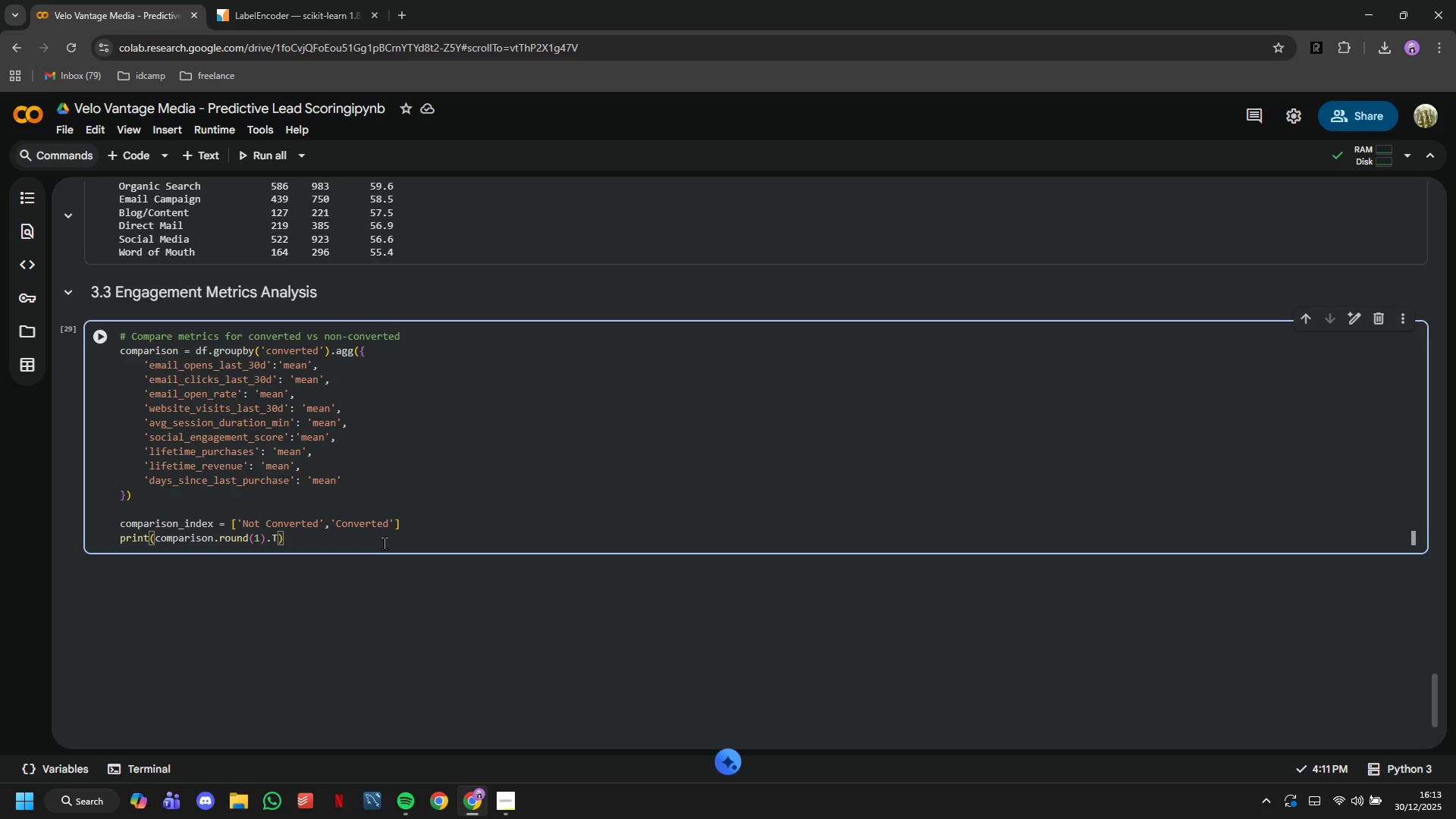 
left_click([94, 347])
 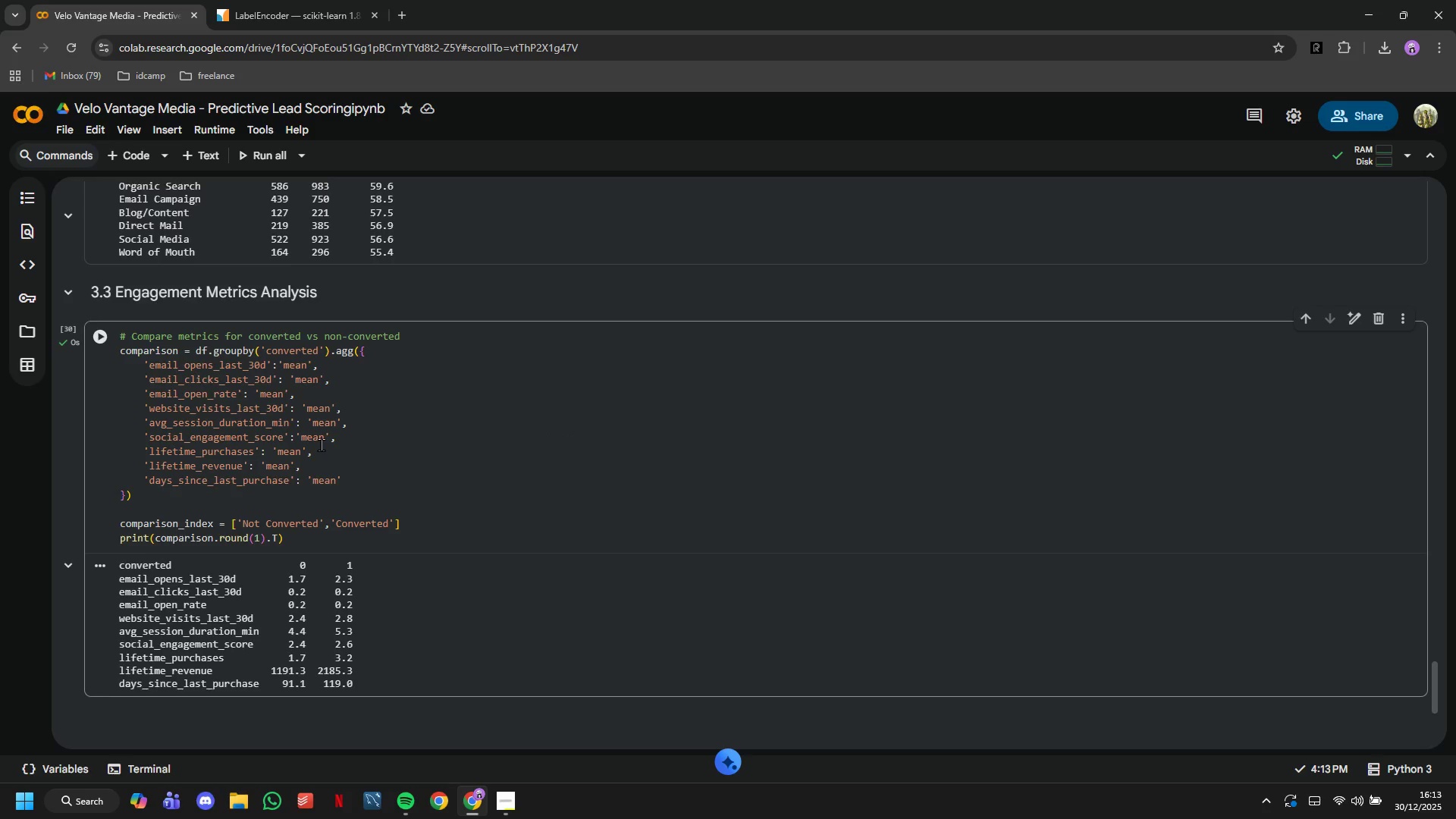 
scroll: coordinate [321, 444], scroll_direction: down, amount: 1.0
 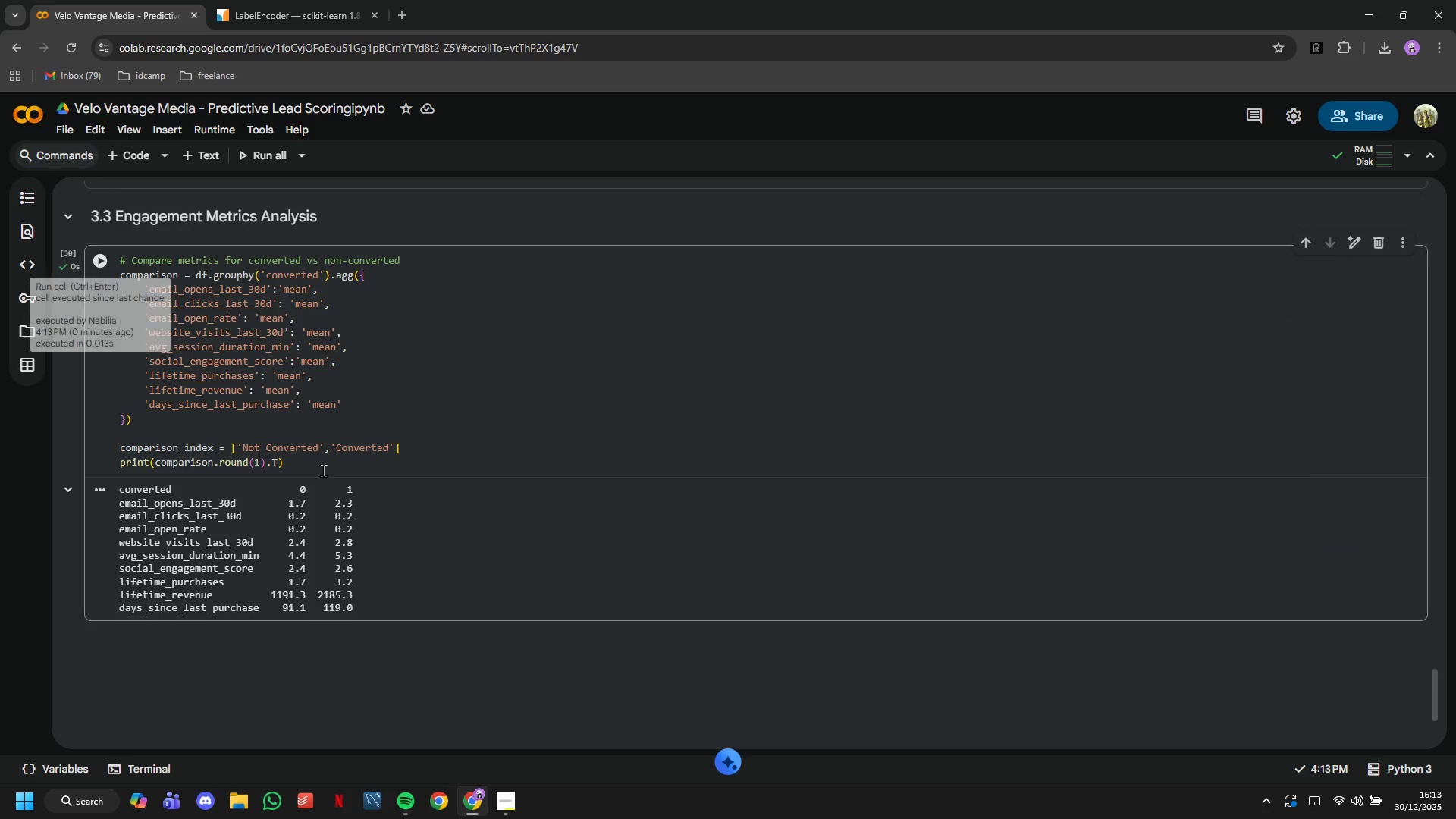 
left_click([323, 470])
 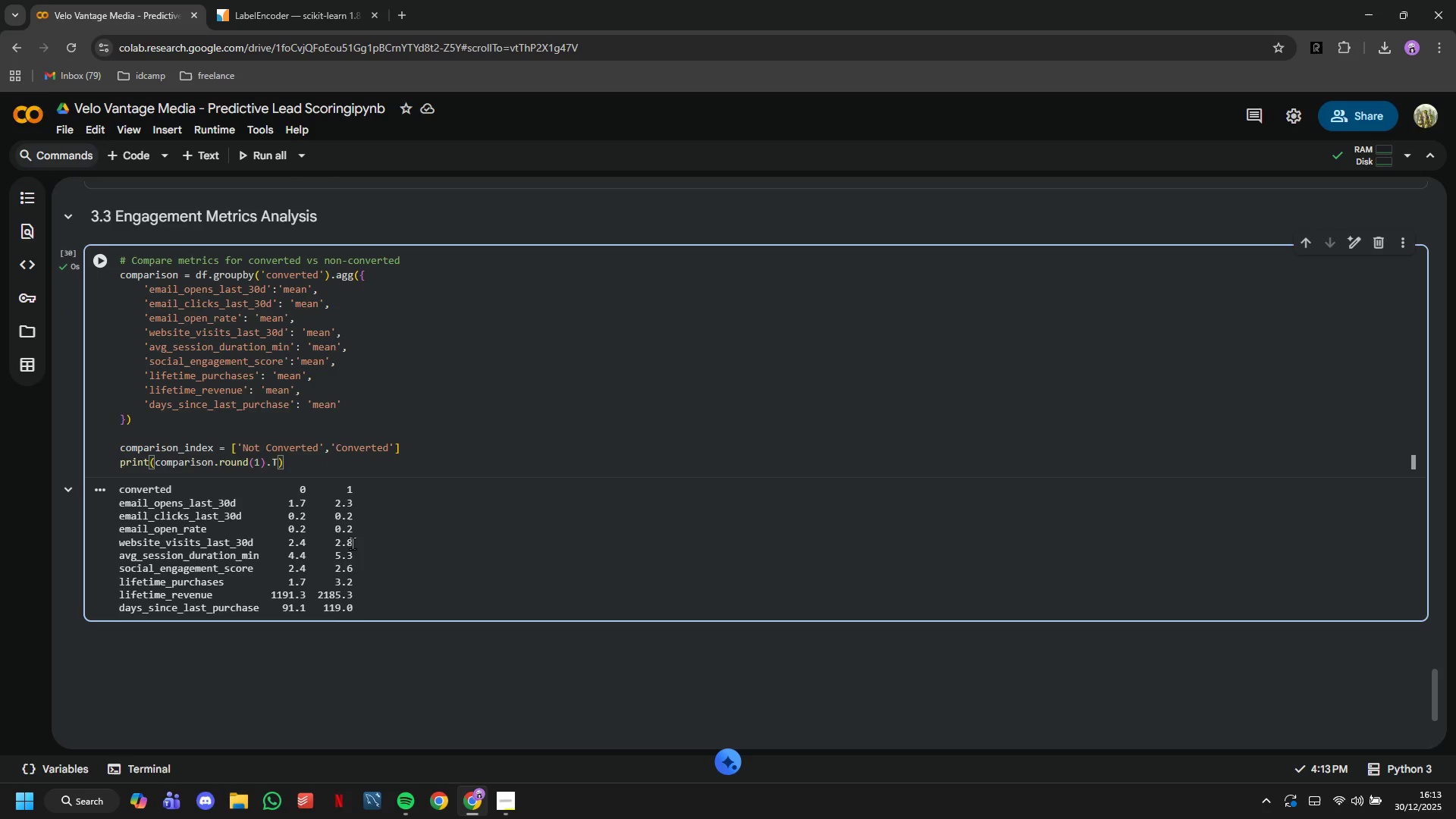 
wait(5.25)
 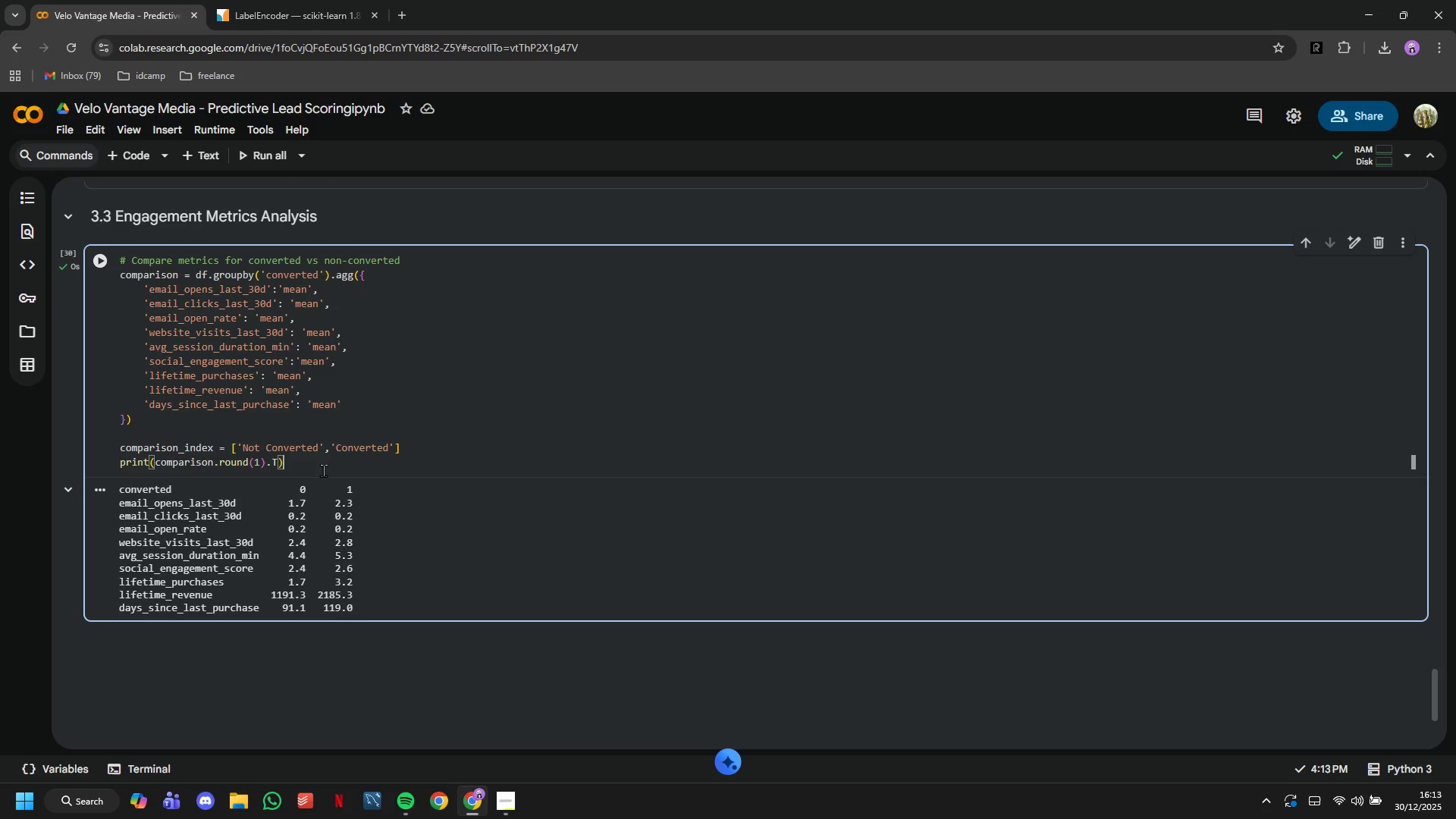 
left_click([132, 162])
 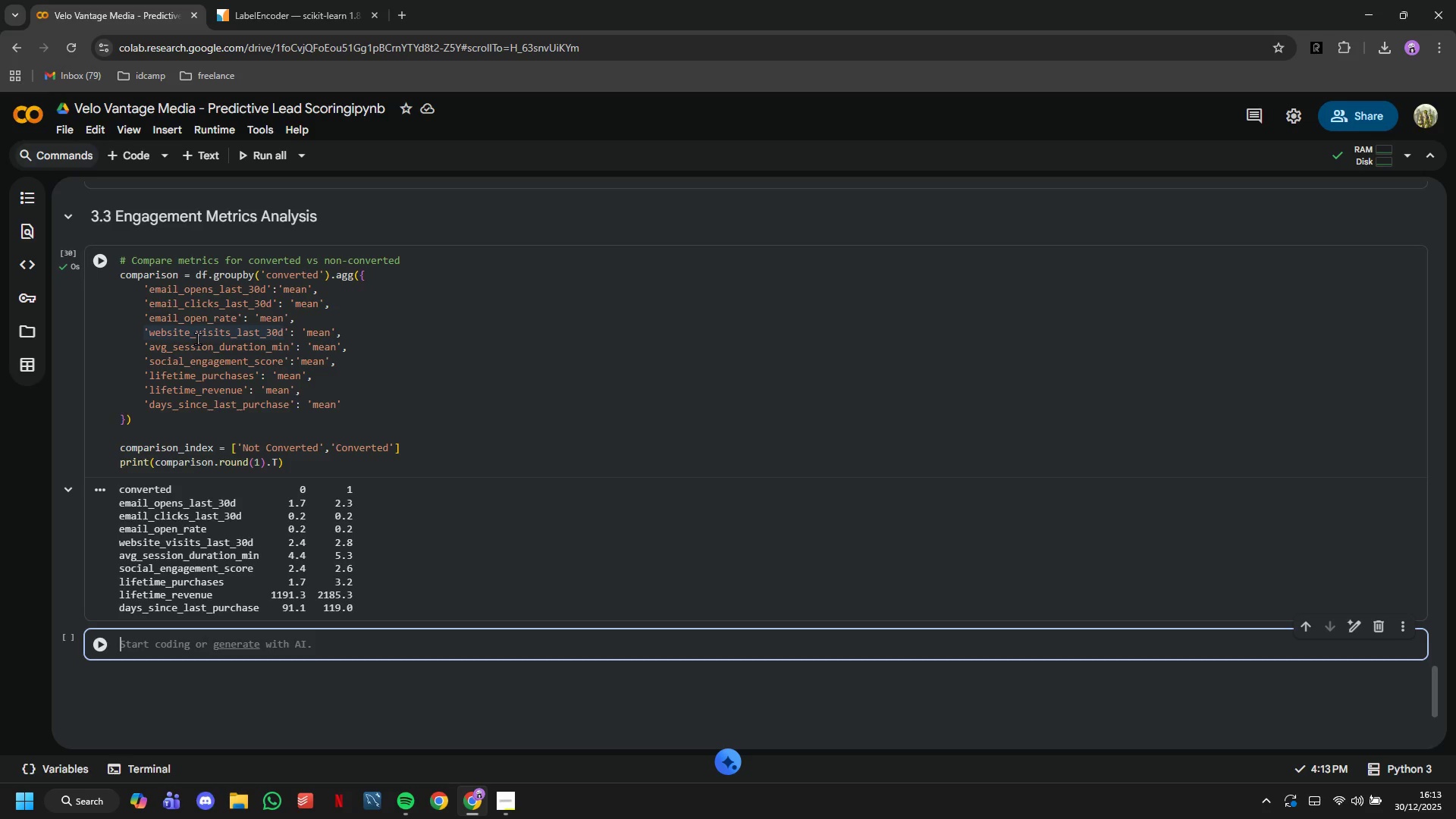 
wait(11.7)
 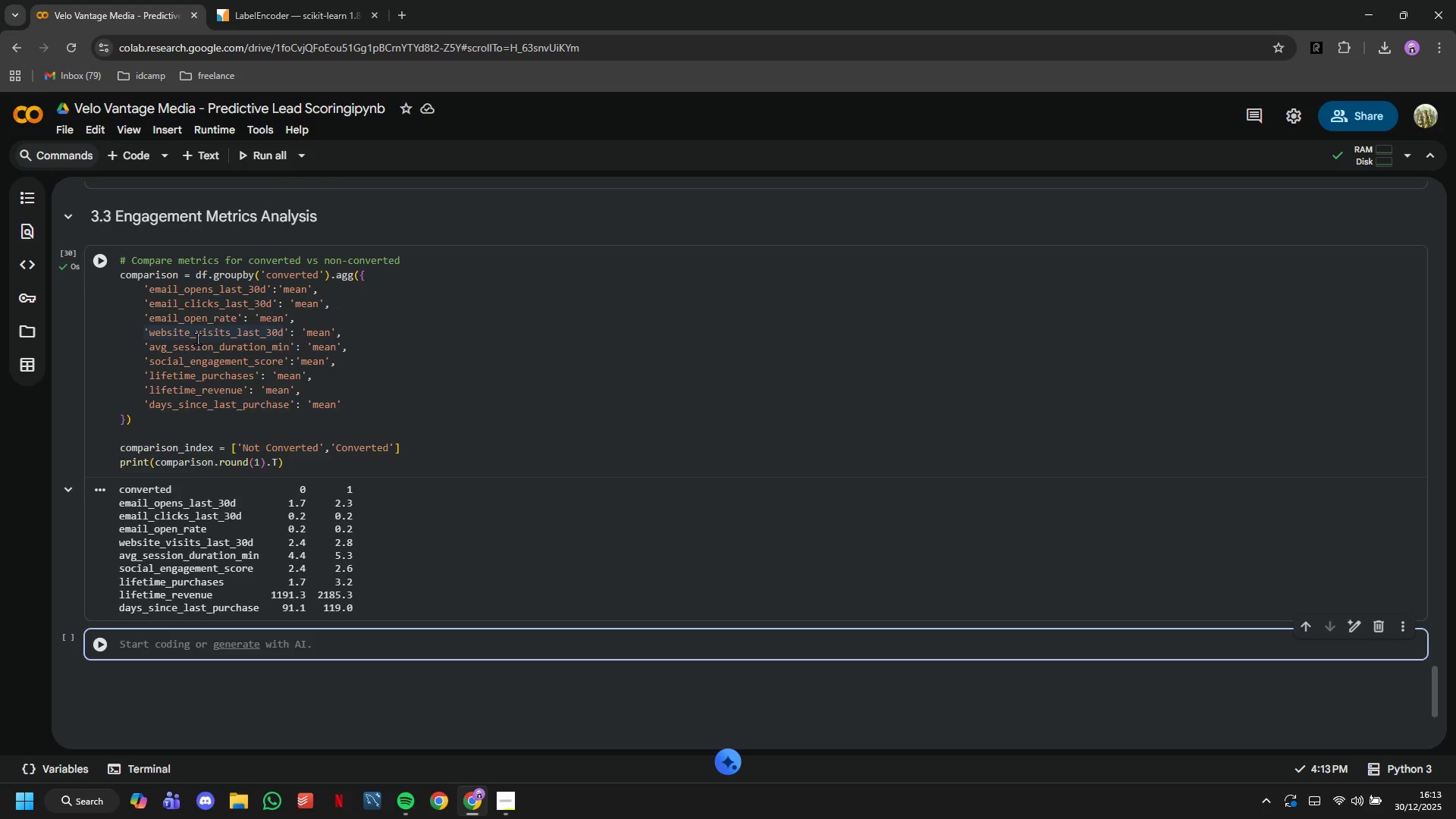 
type(# Calculate fit)
 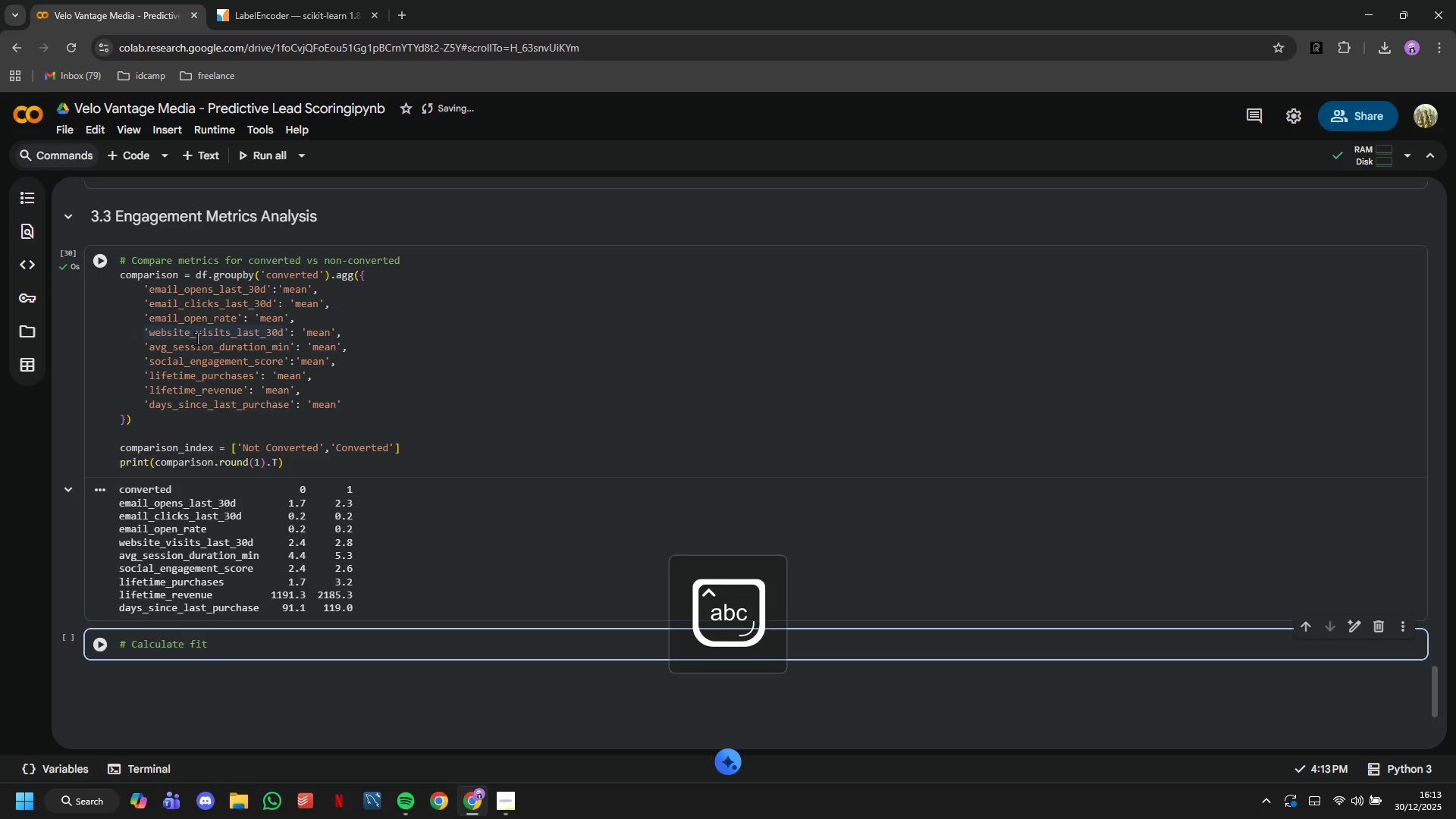 
key(Enter)
 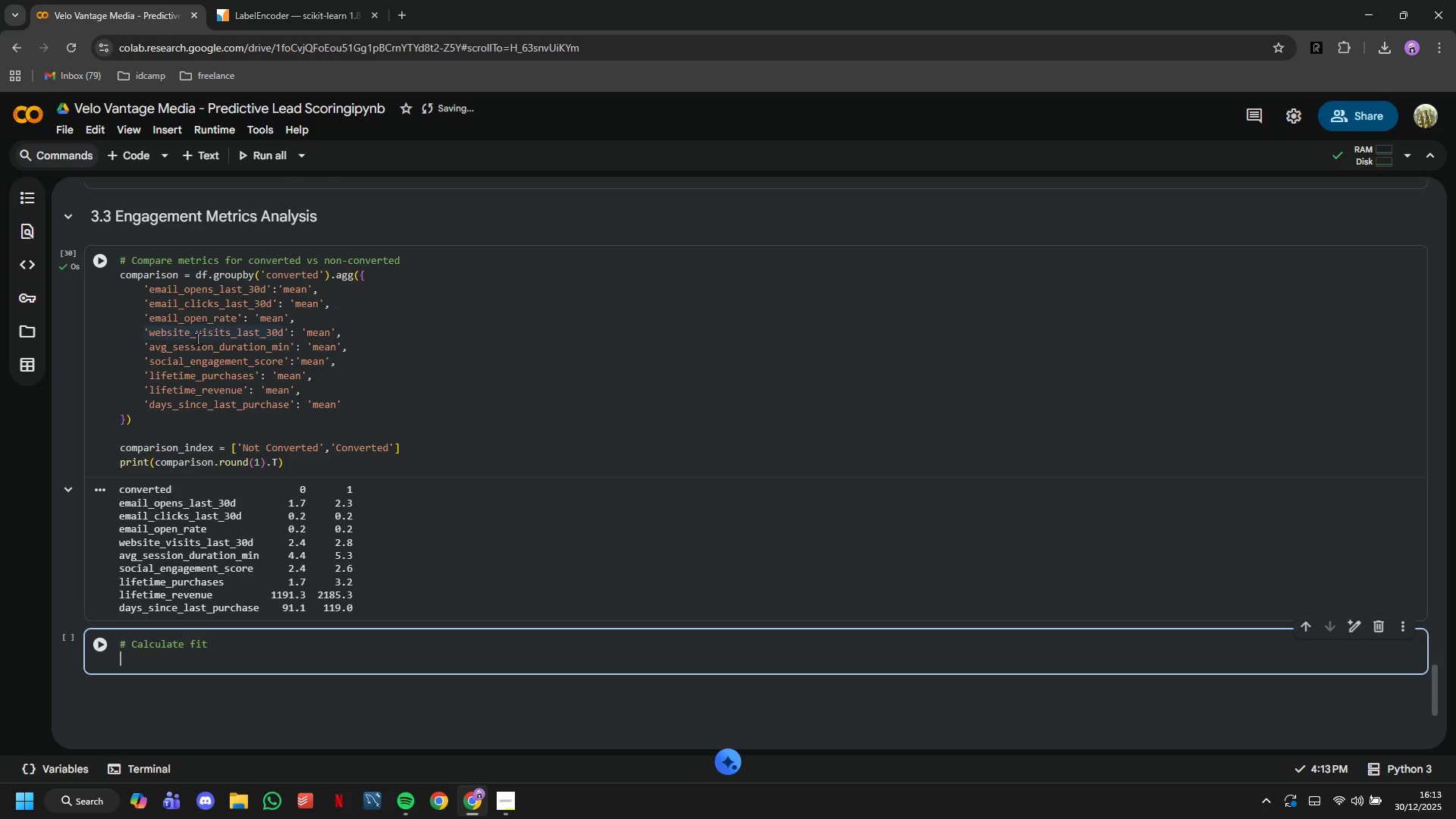 
type(print("Conversion Lift Analysis: )
 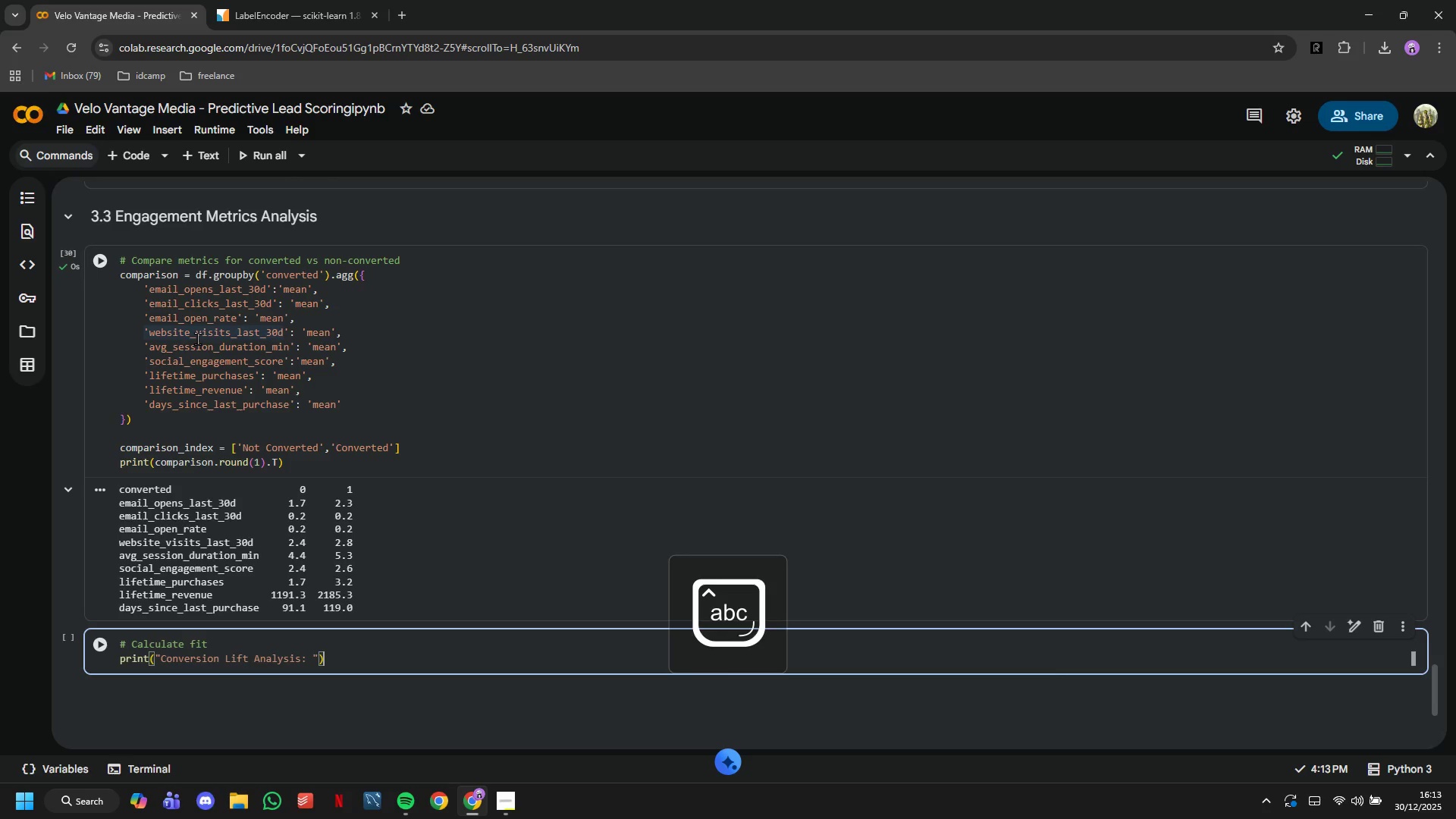 
 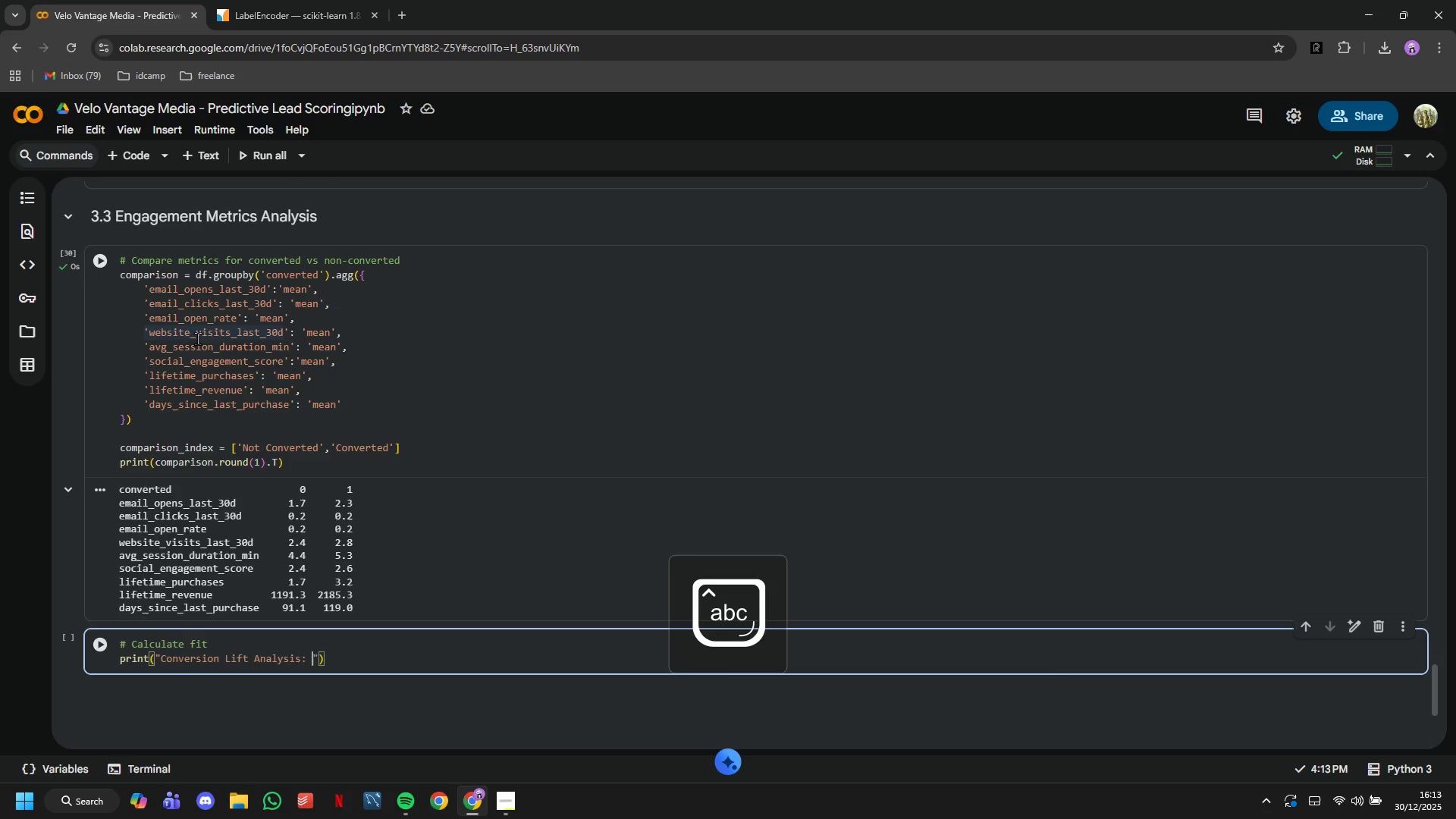 
key(ArrowRight)
 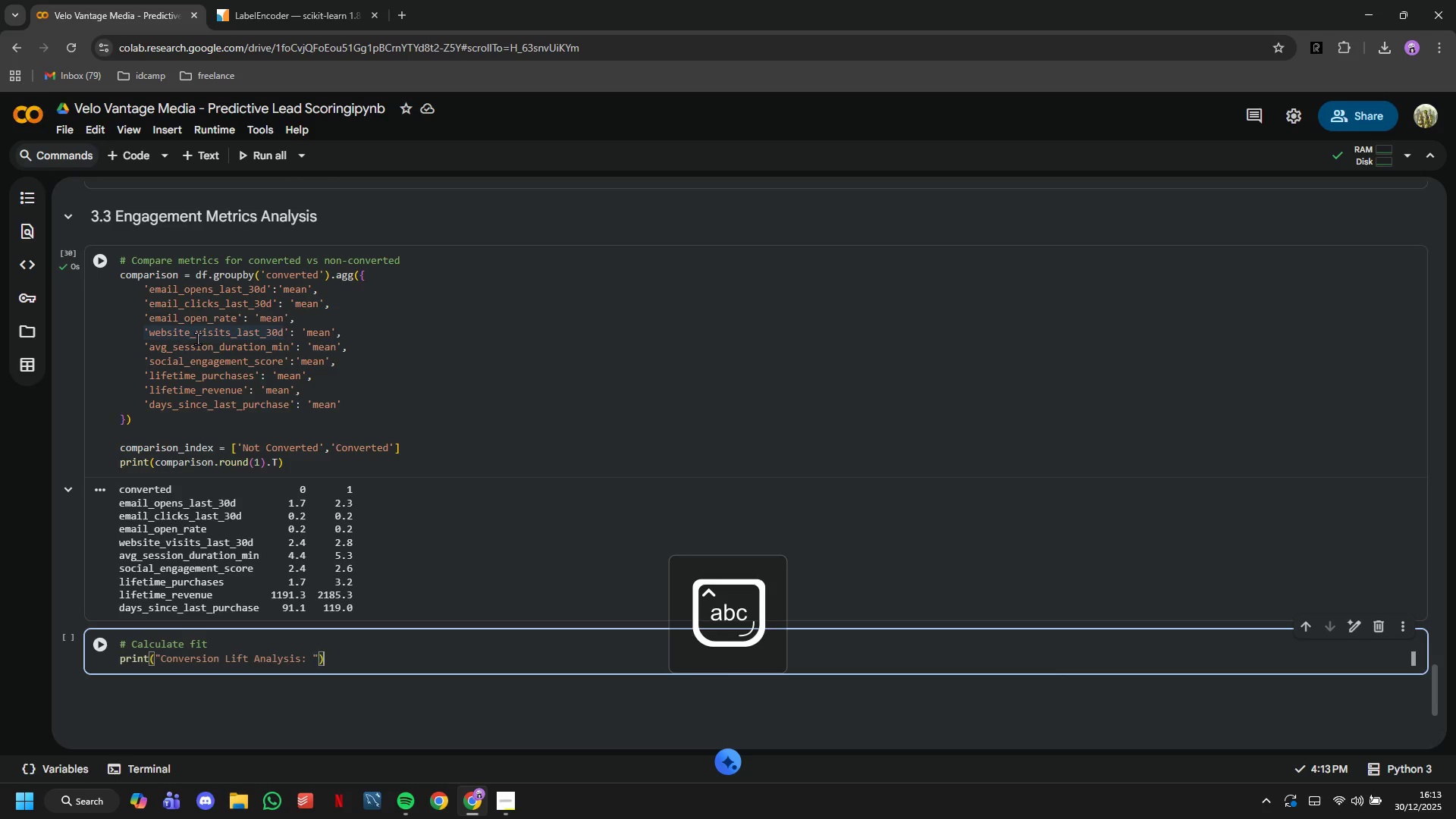 
key(ArrowRight)
 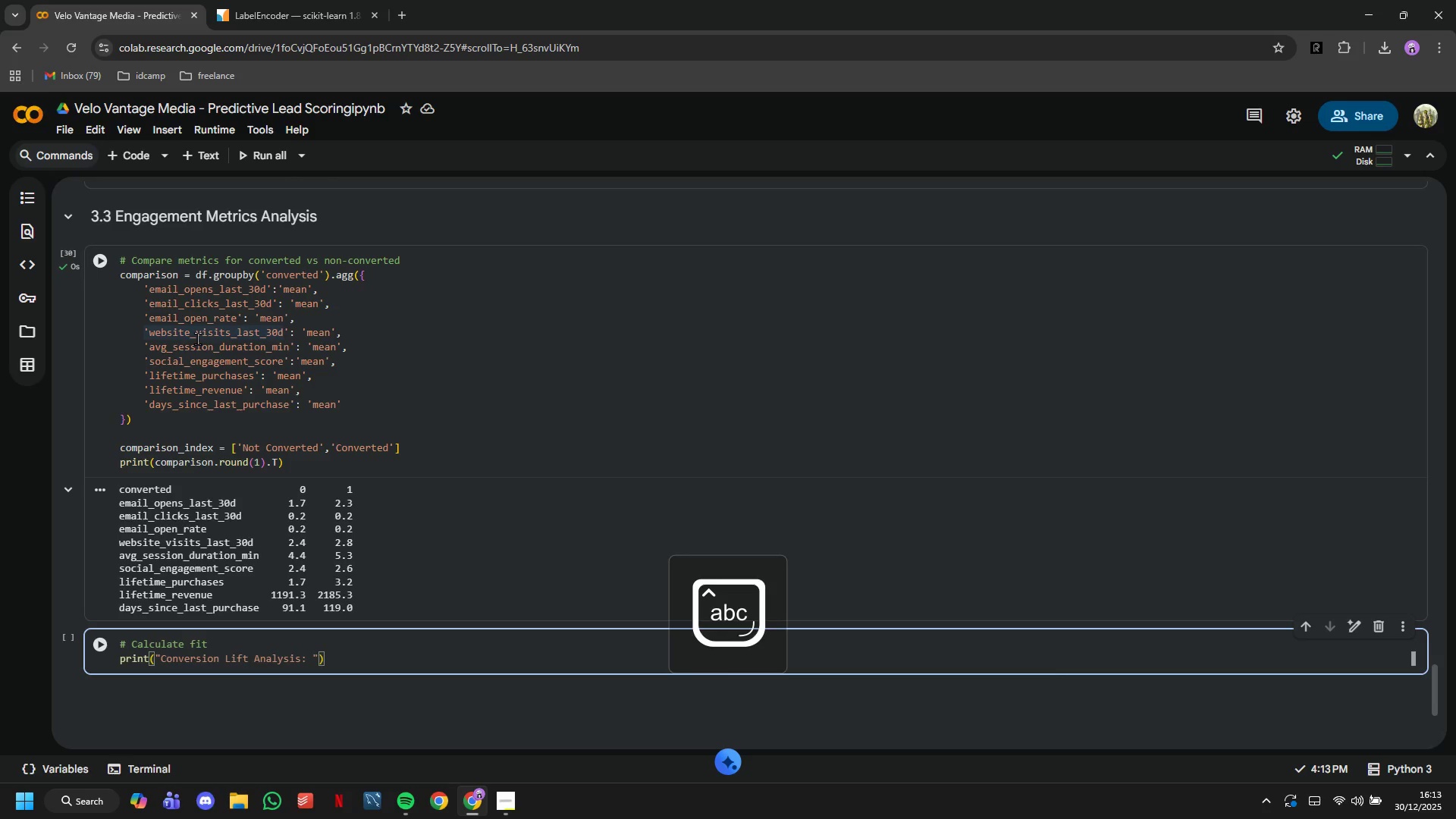 
key(Enter)
 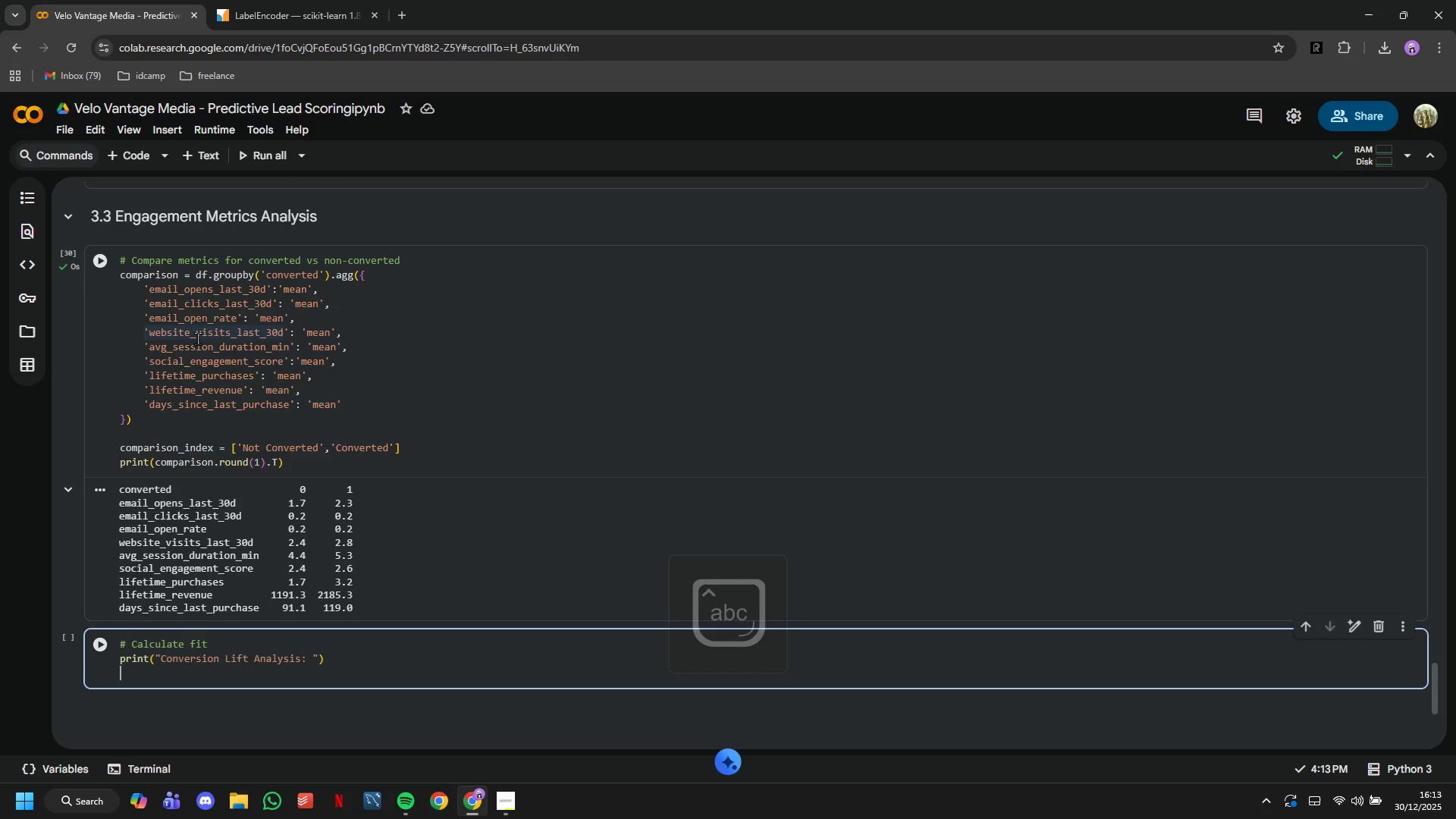 
type(print("How much mored)
key(Backspace)
type( do converters engage vs non-converters)
 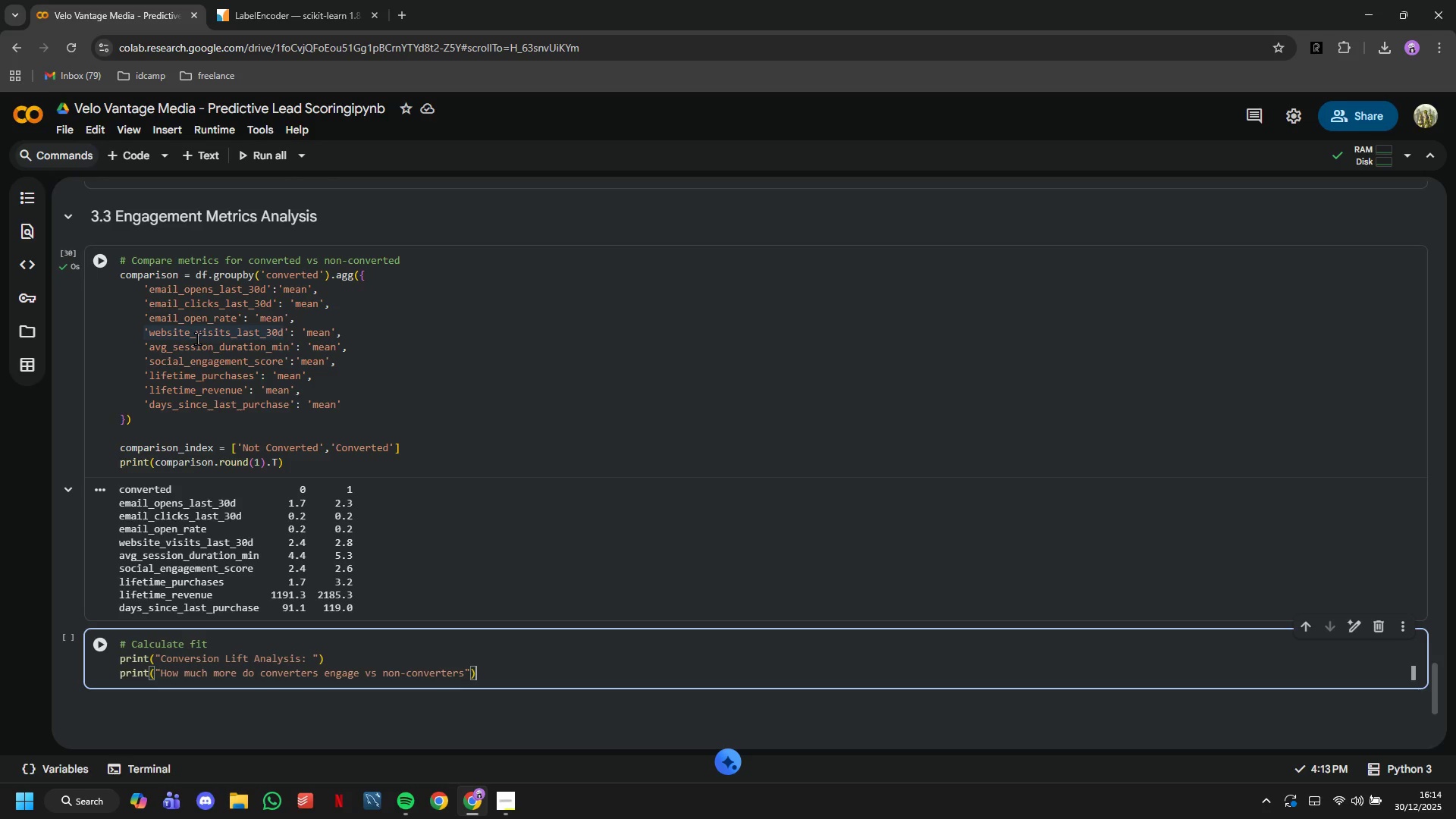 
 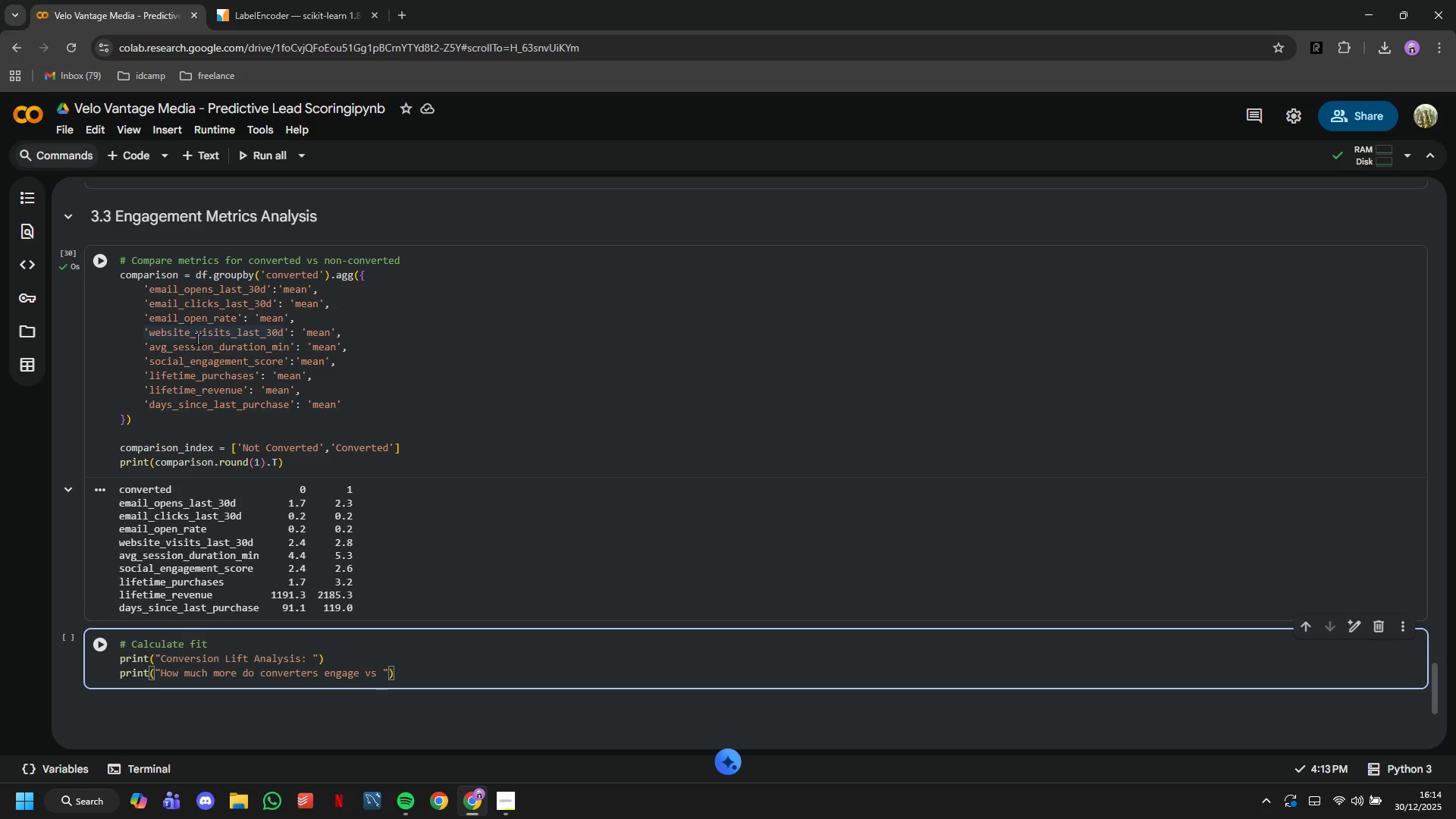 
key(ArrowDown)
 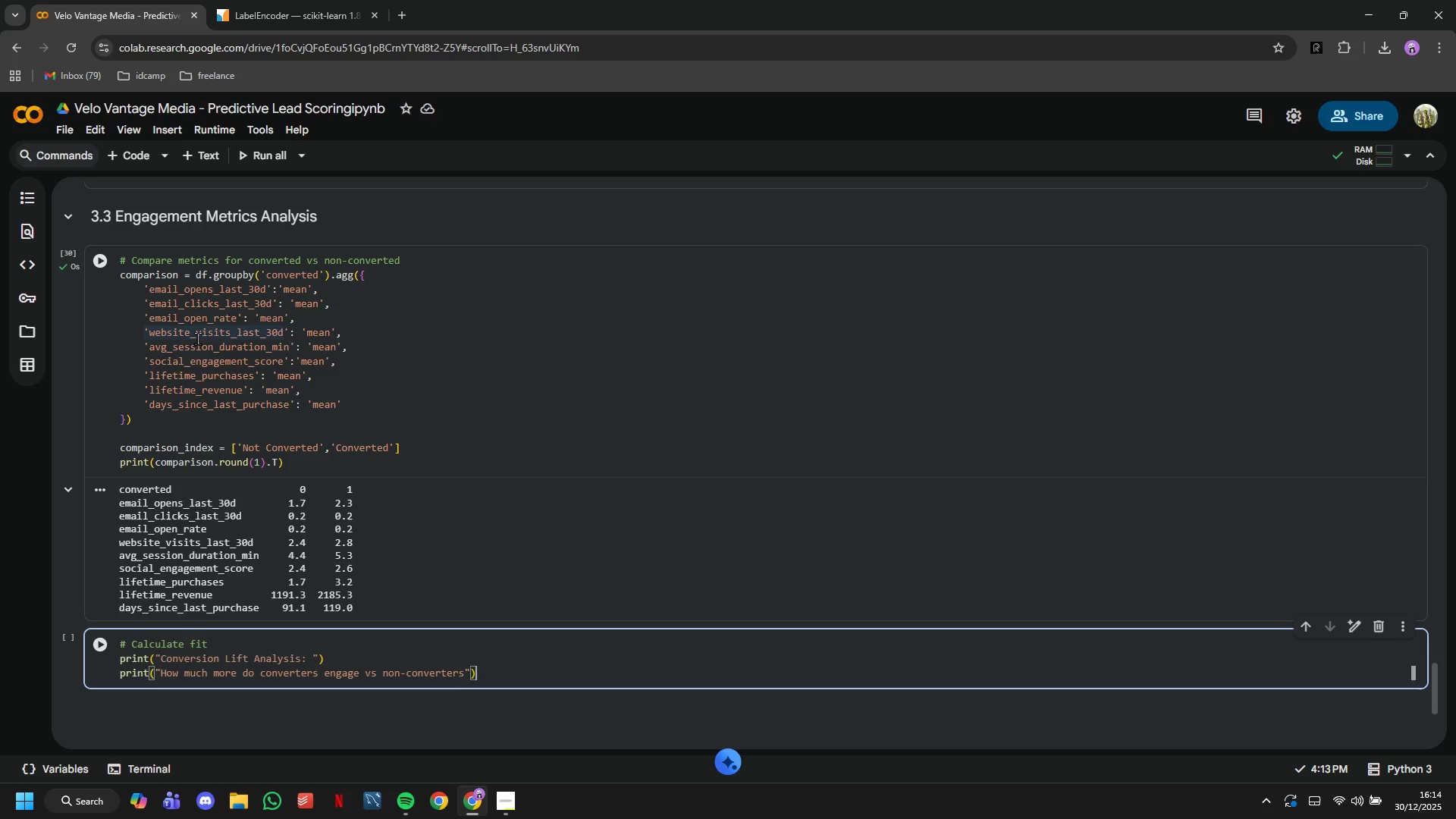 
key(ArrowRight)
 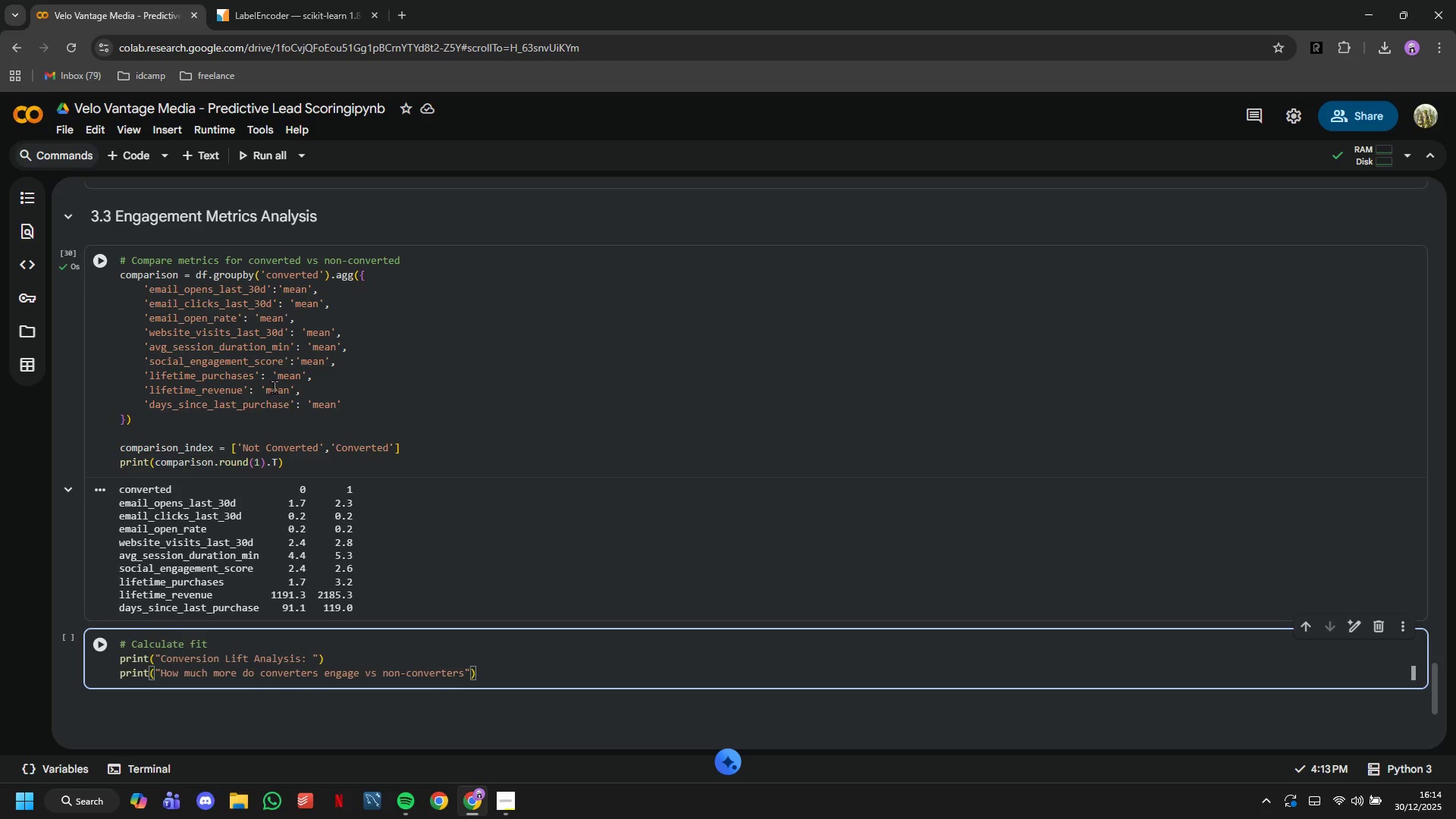 
key(Enter)
 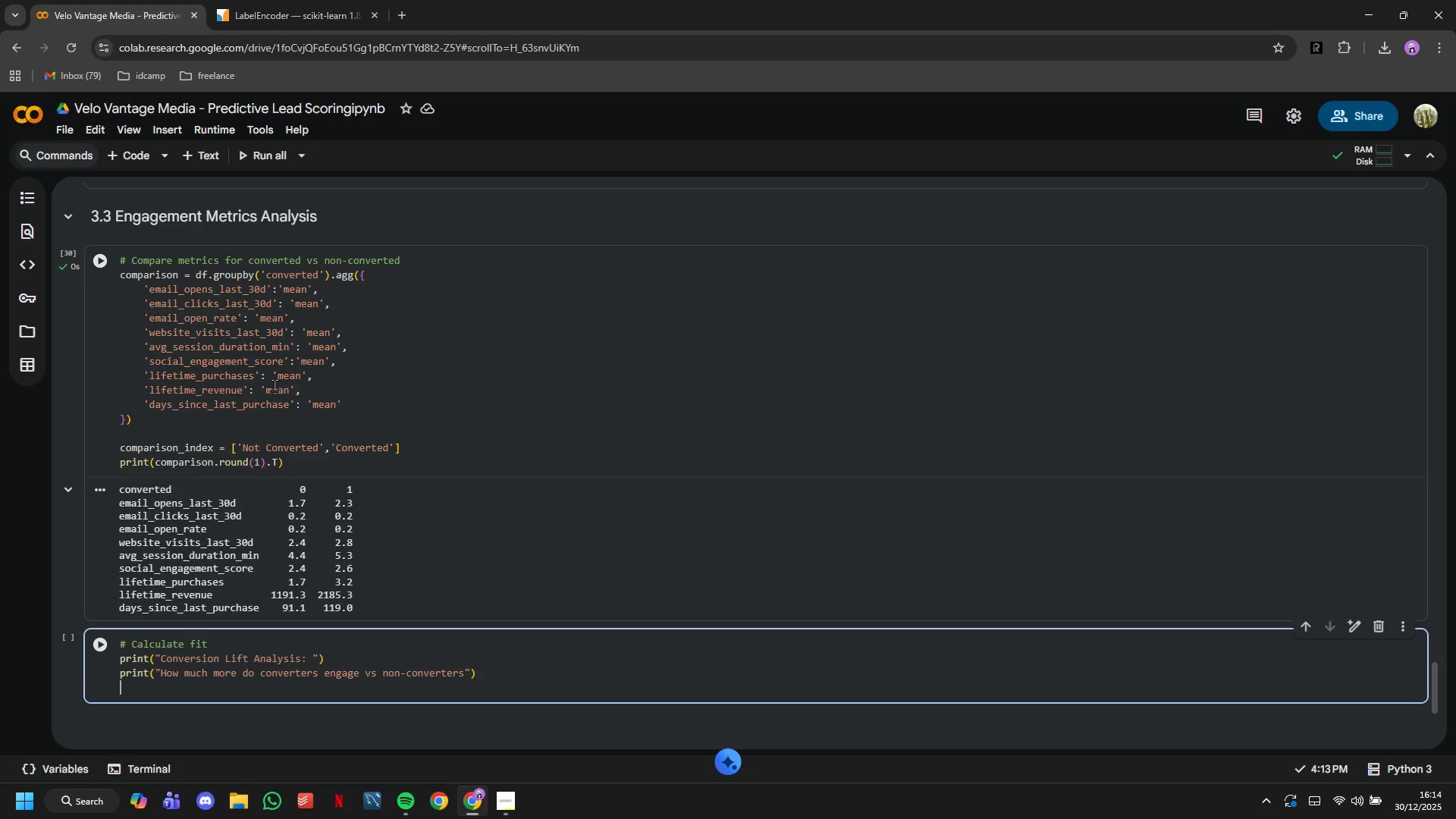 
type(lift = (comparison.loc['Converted)
 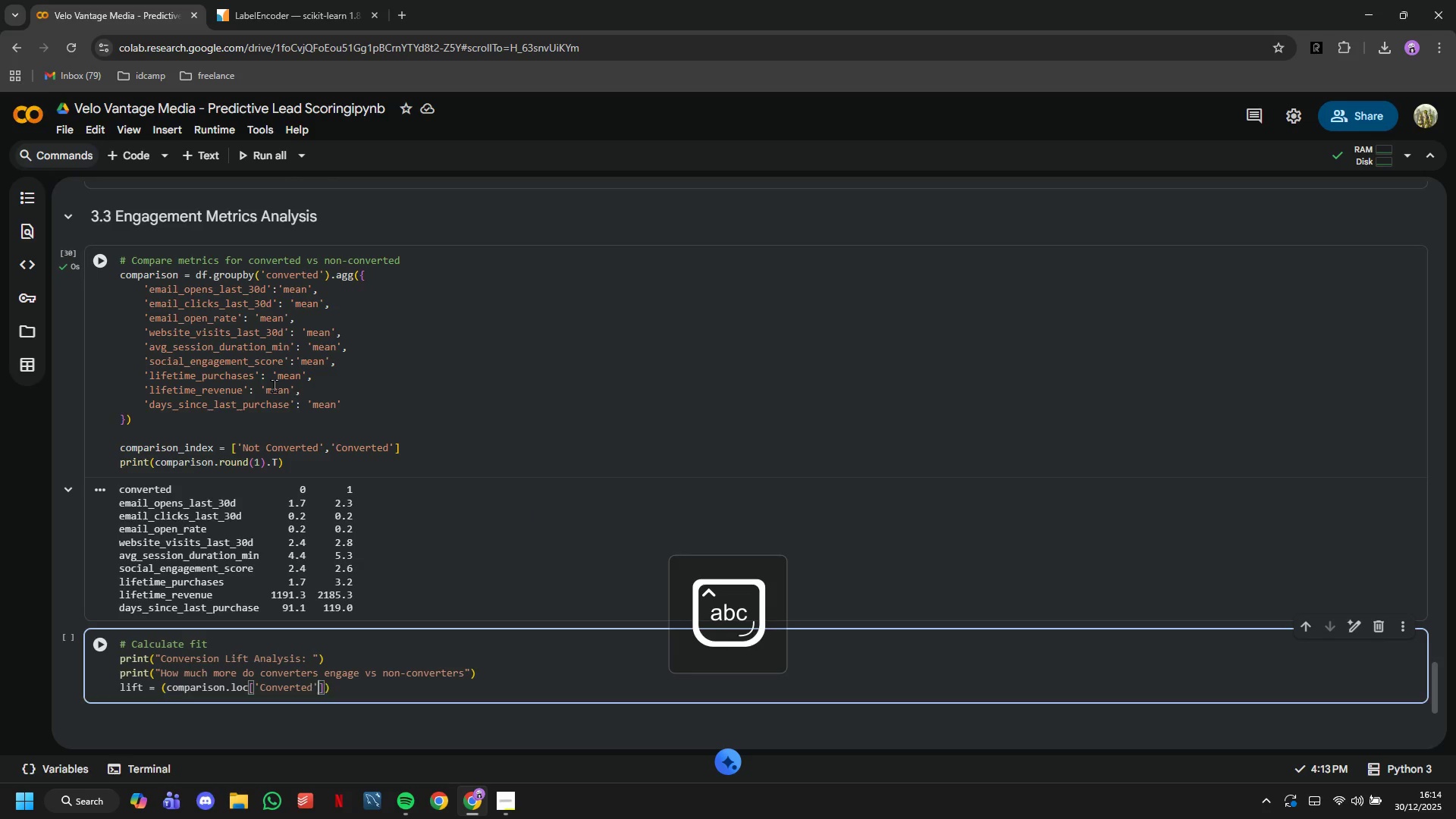 
key(ArrowRight)
 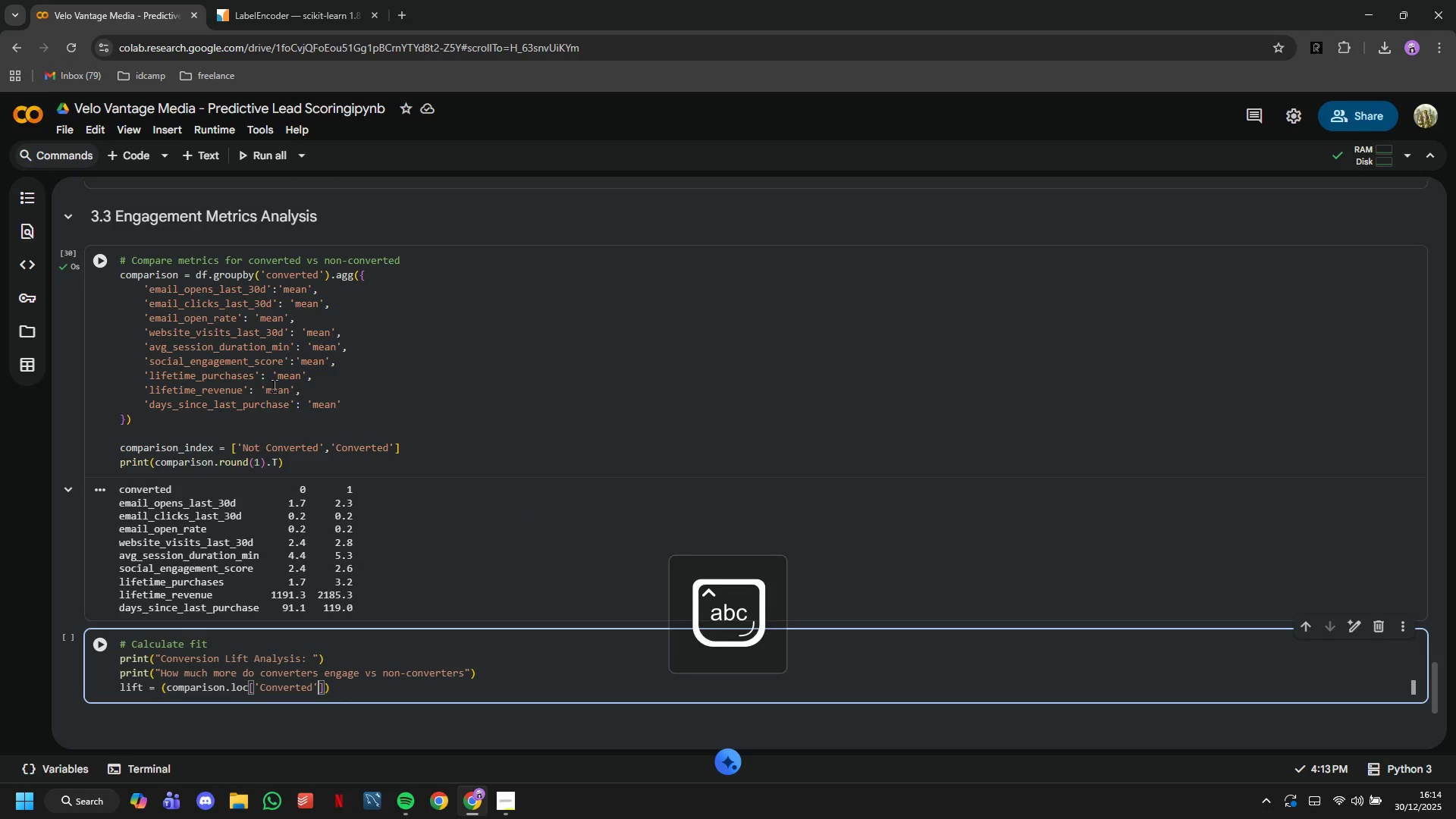 
key(ArrowRight)
 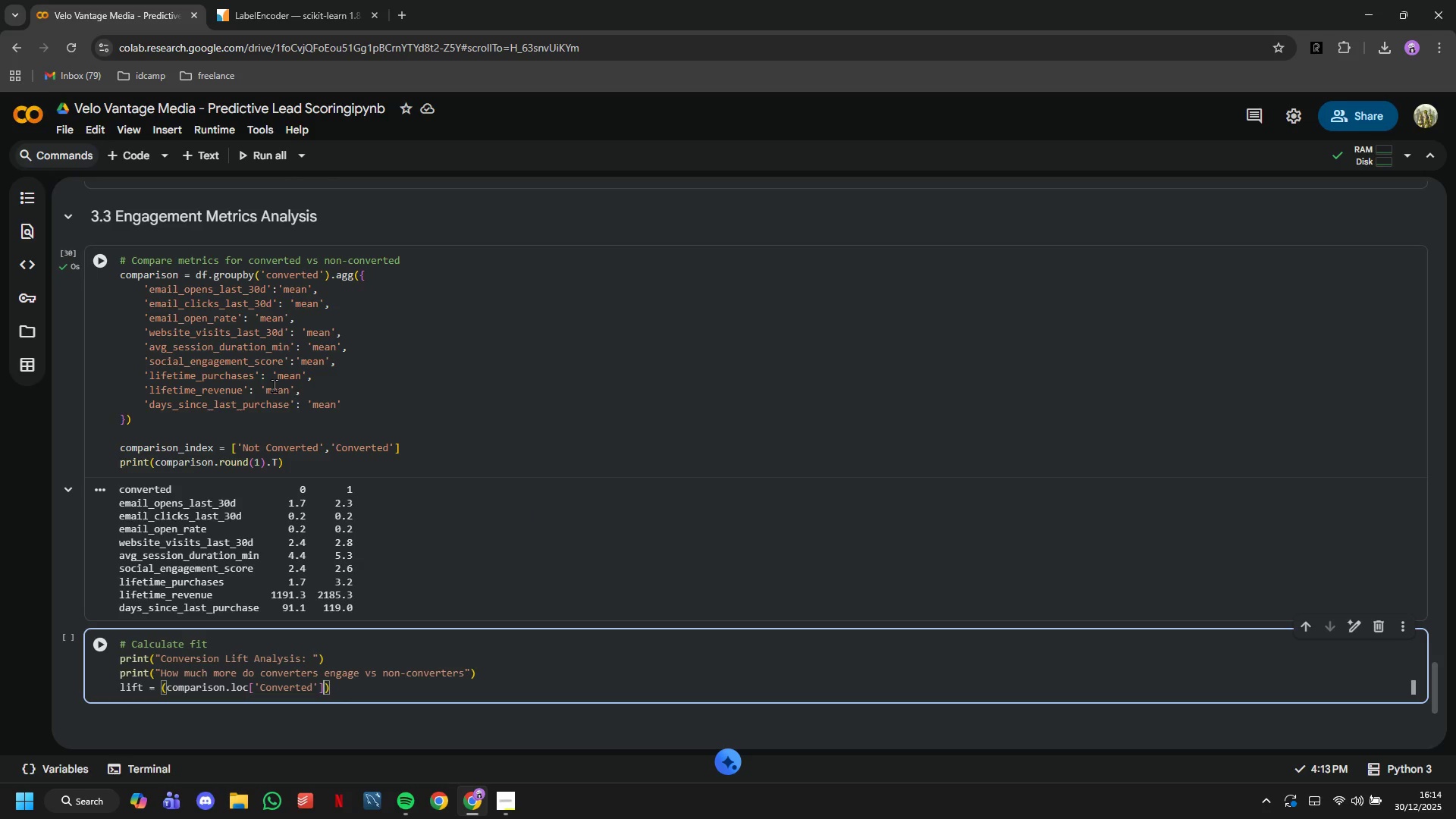 
type(/comparison.loc['Not Converted)
 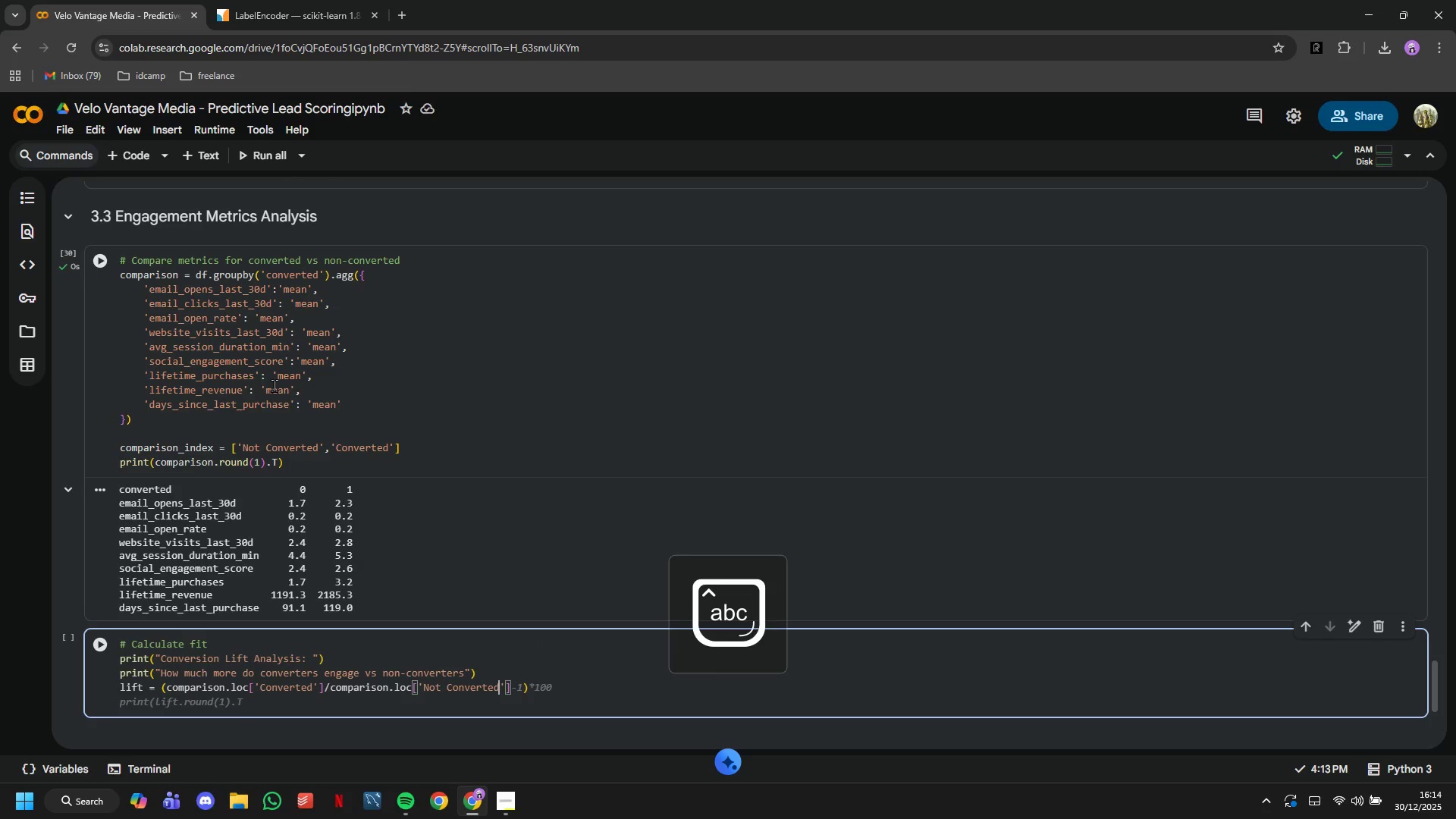 
key(ArrowRight)
 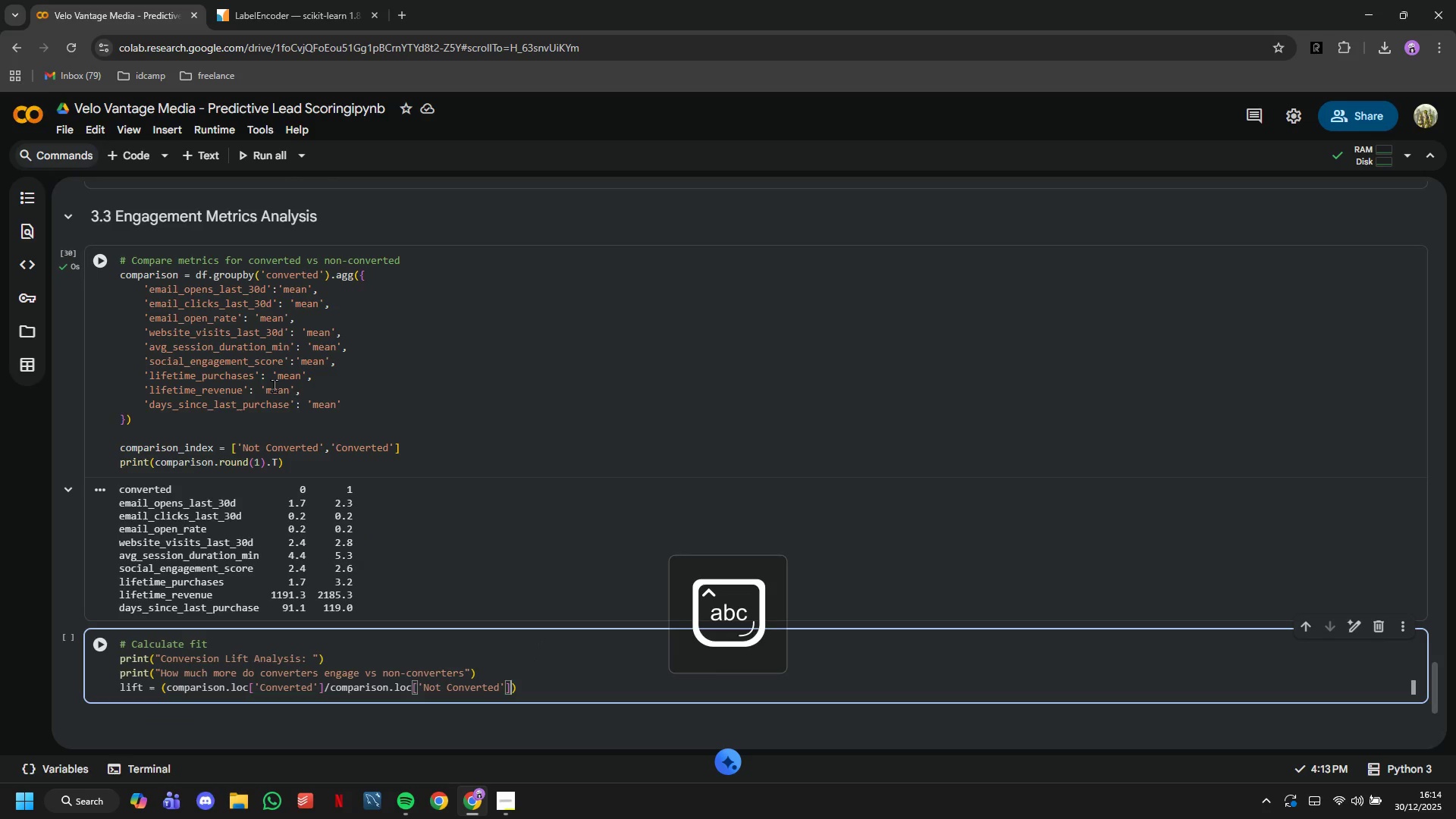 
key(ArrowRight)
 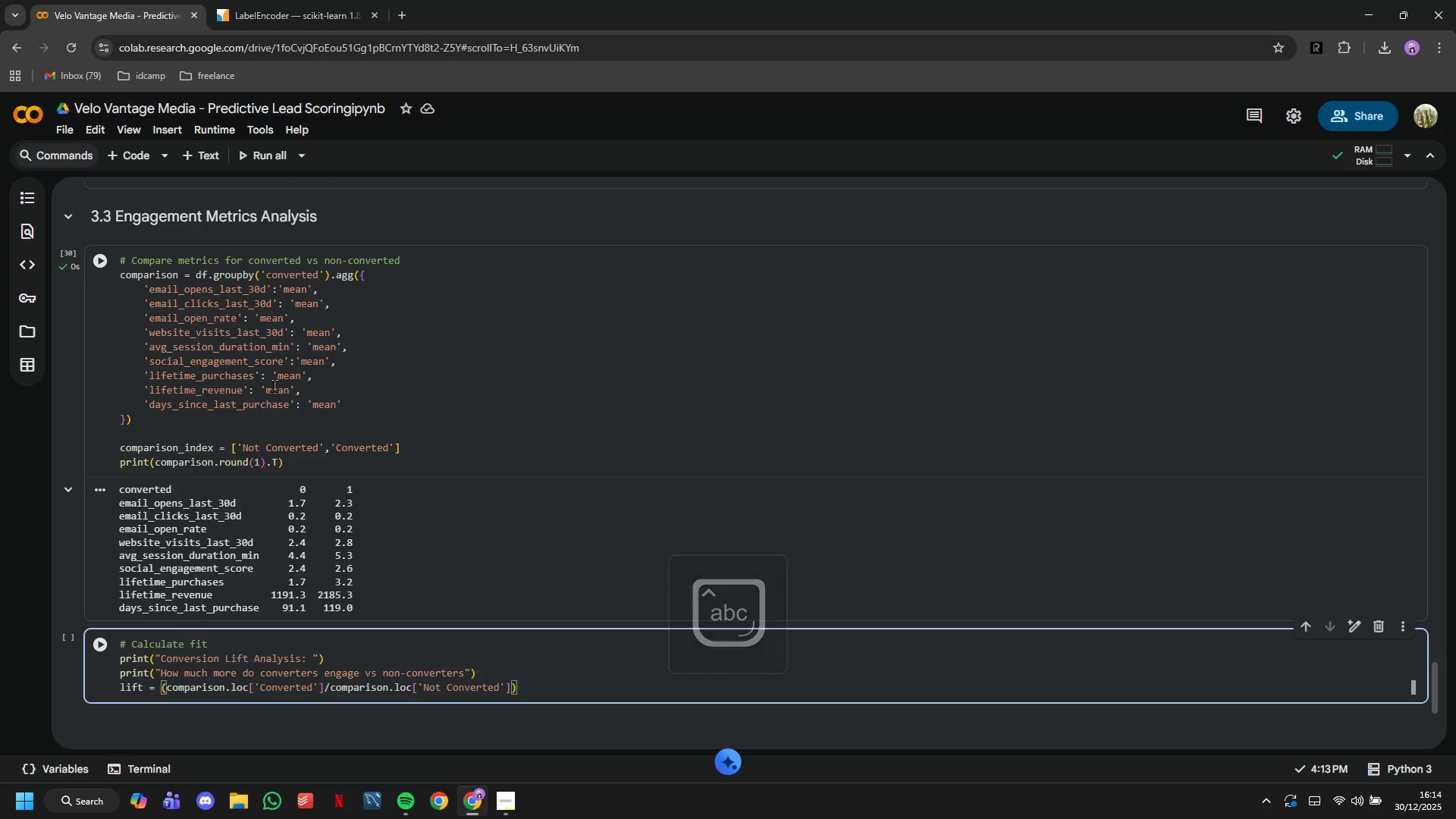 
key(Minus)
 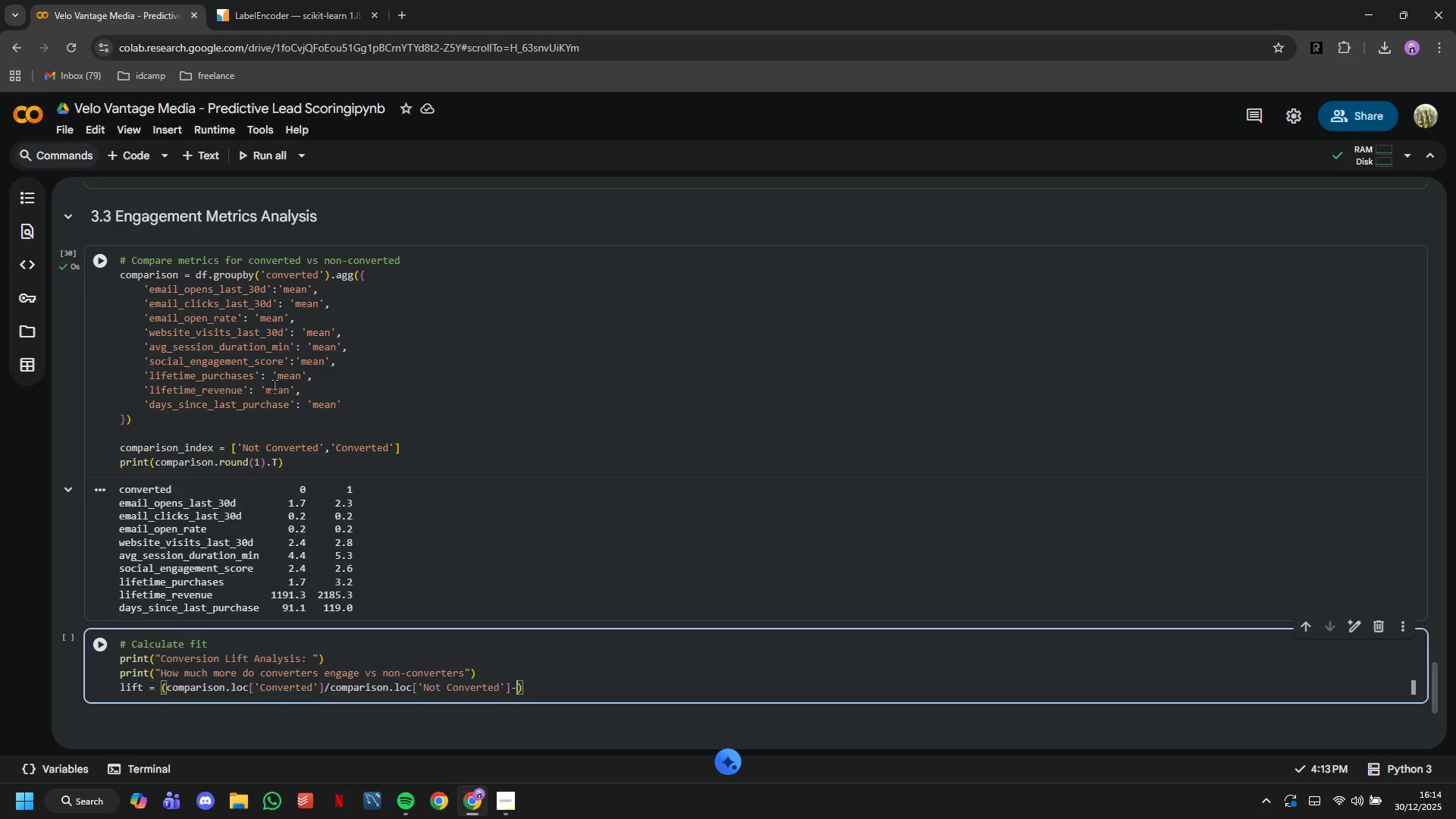 
key(1)
 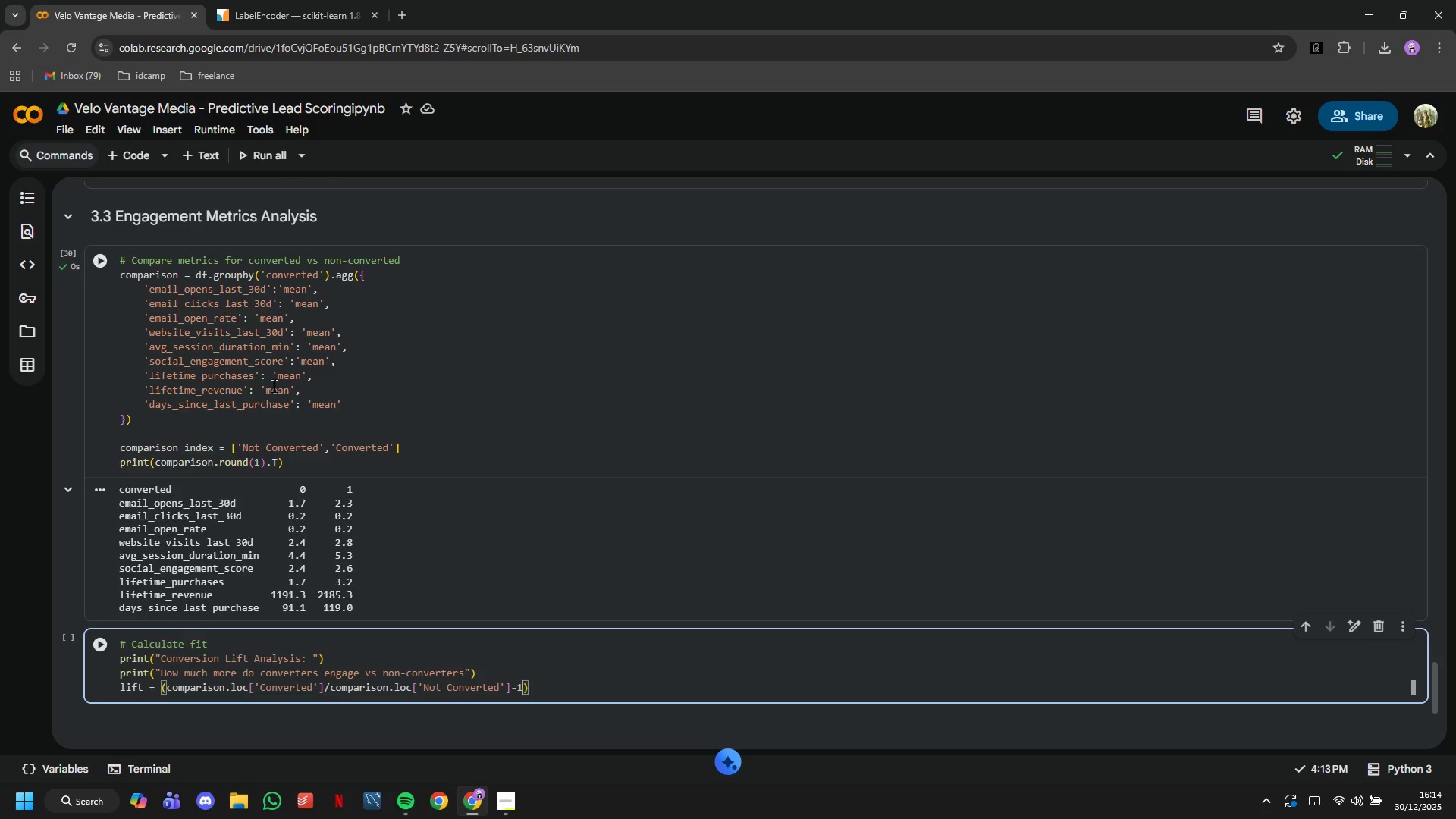 
key(ArrowRight)
 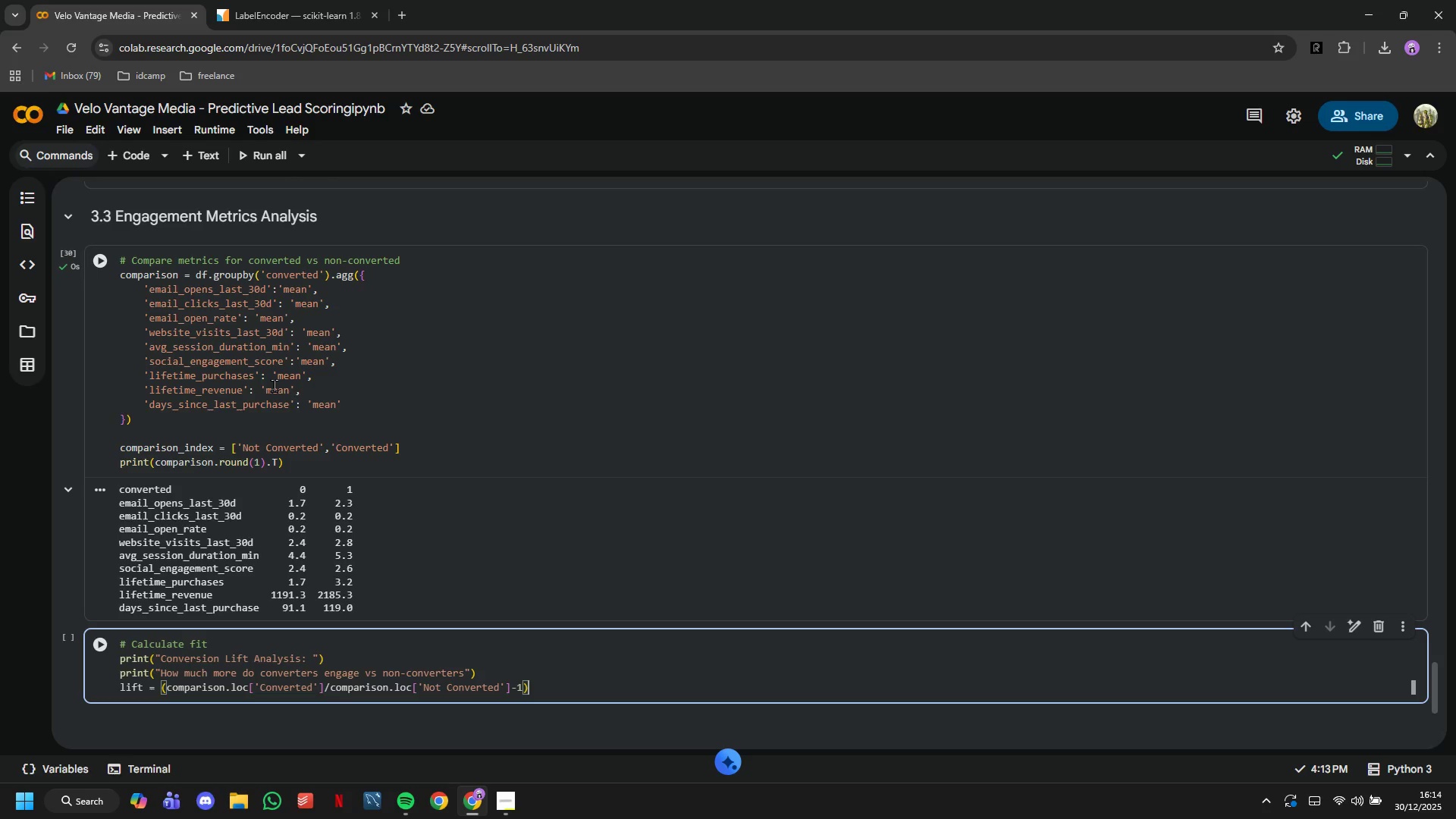 
type( * 100)
 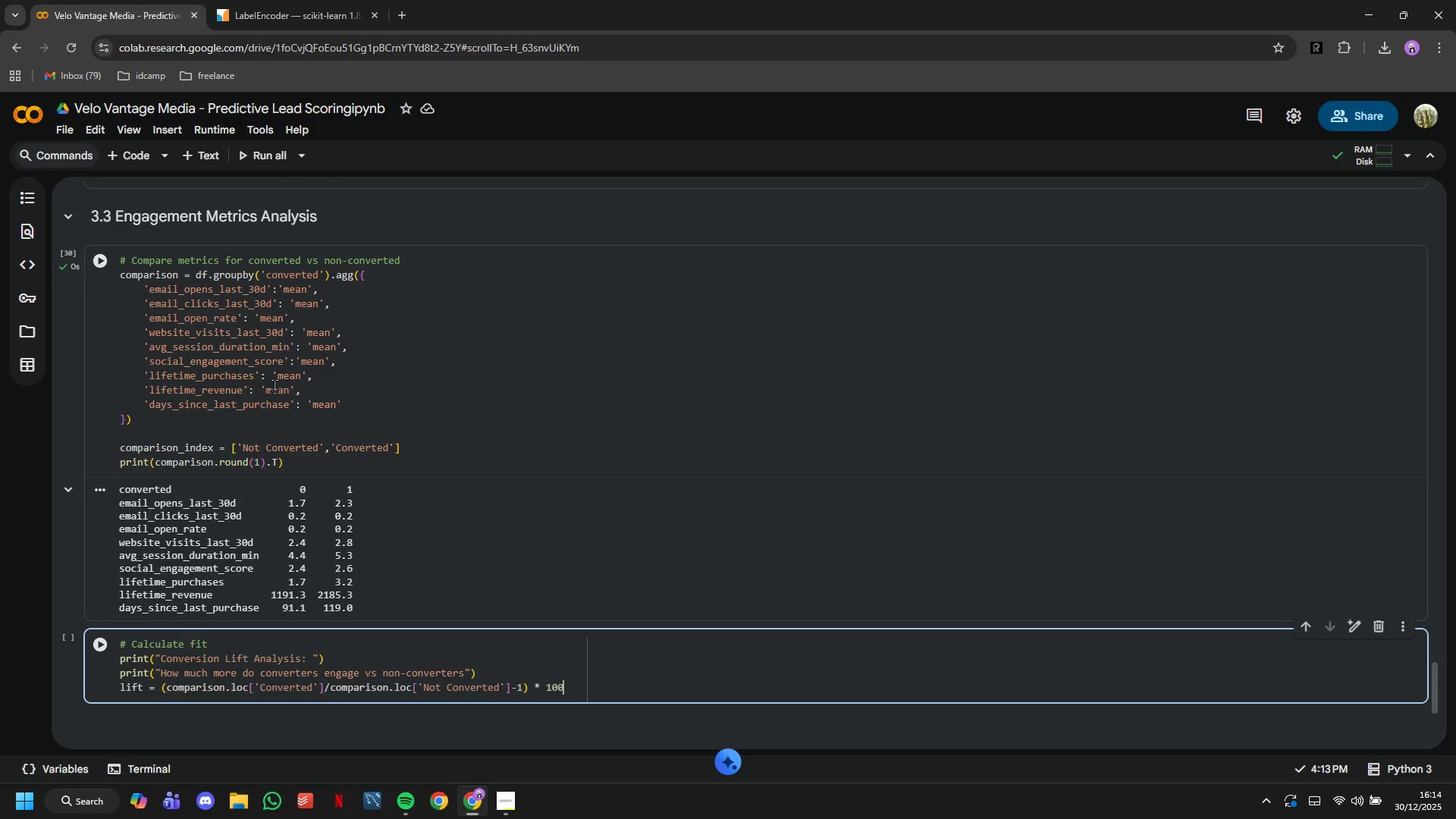 
key(Enter)
 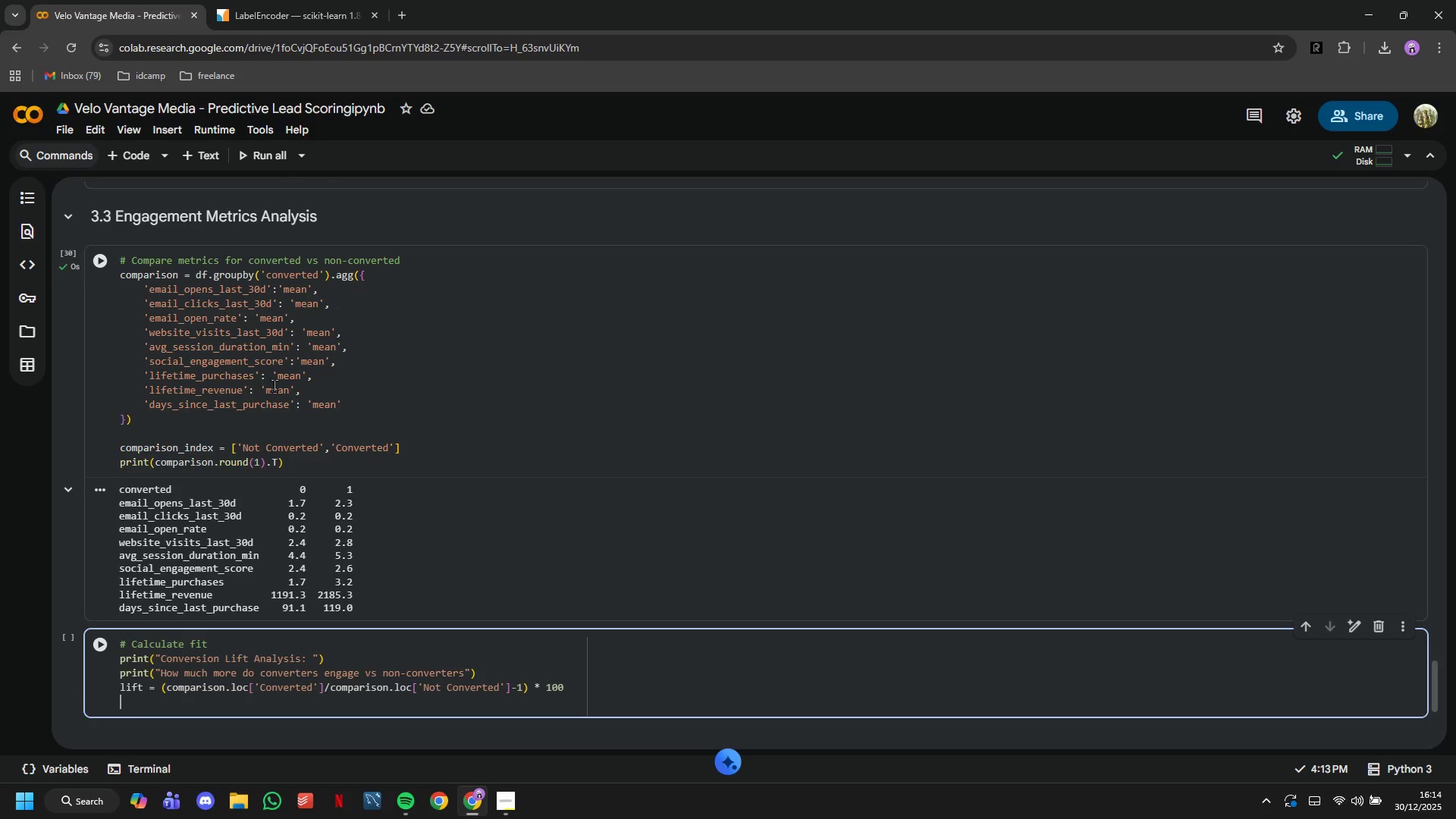 
type(for metric, value in lift.items()
 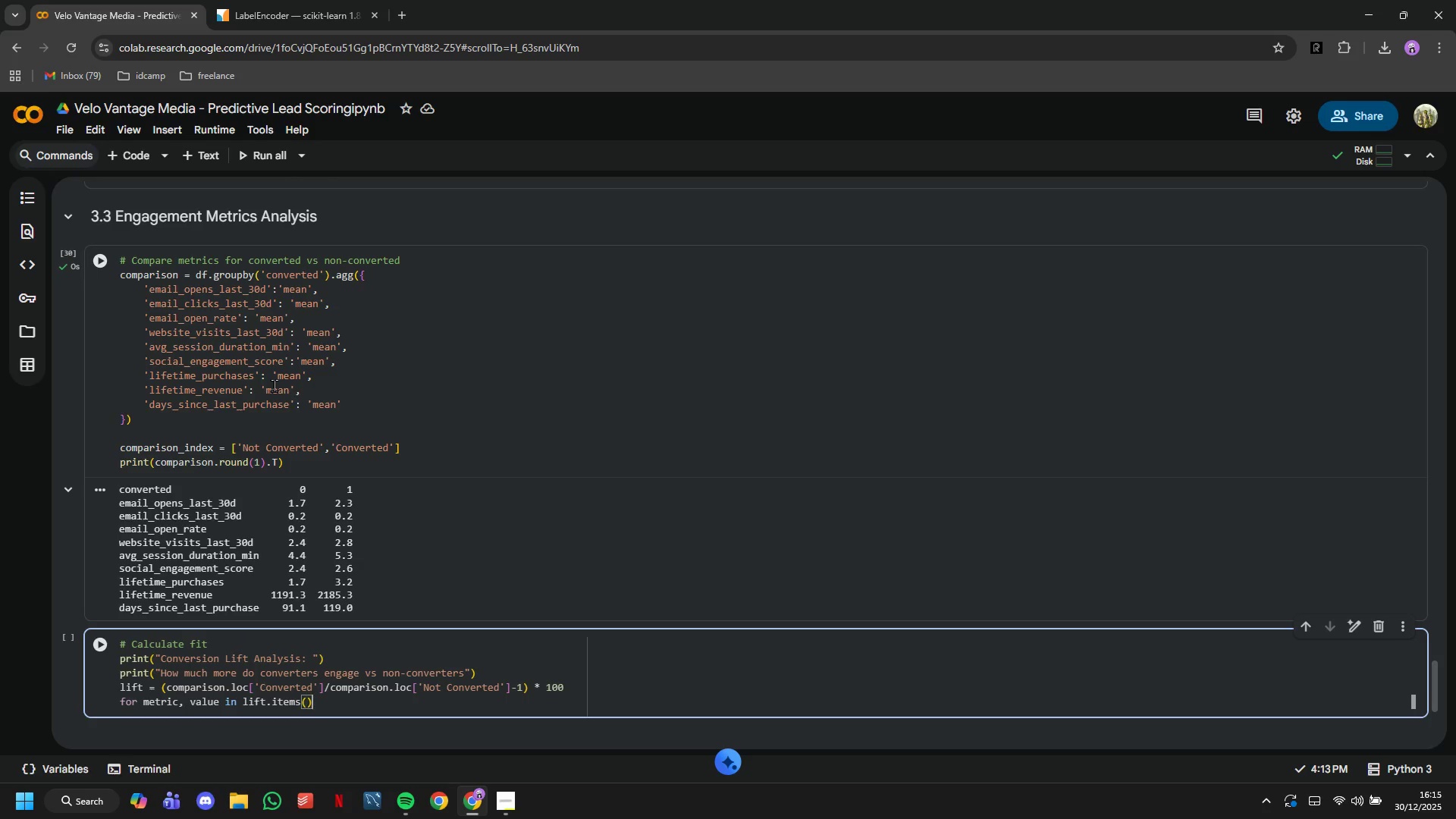 
key(ArrowRight)
 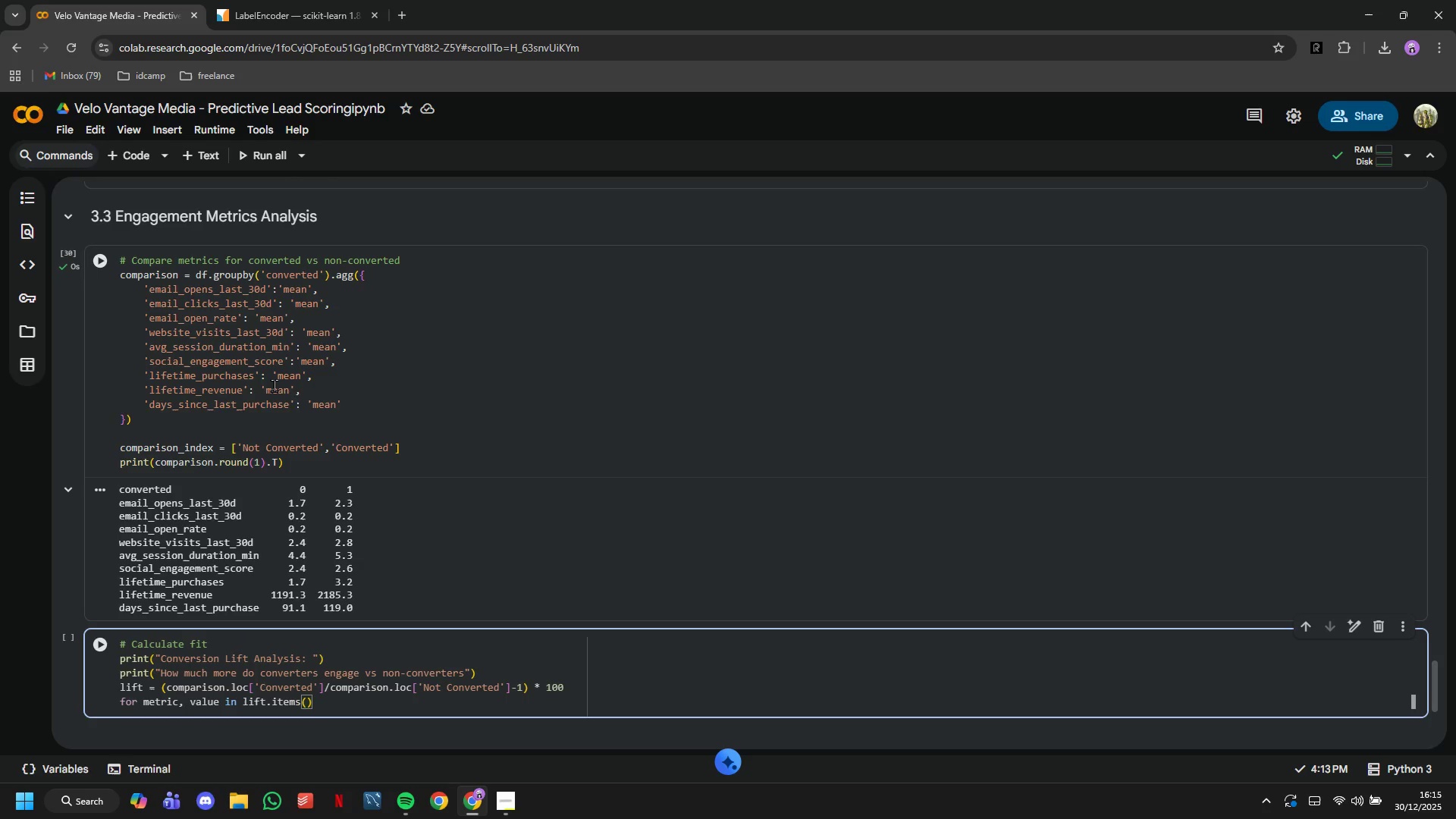 
key(Shift+Semicolon)
 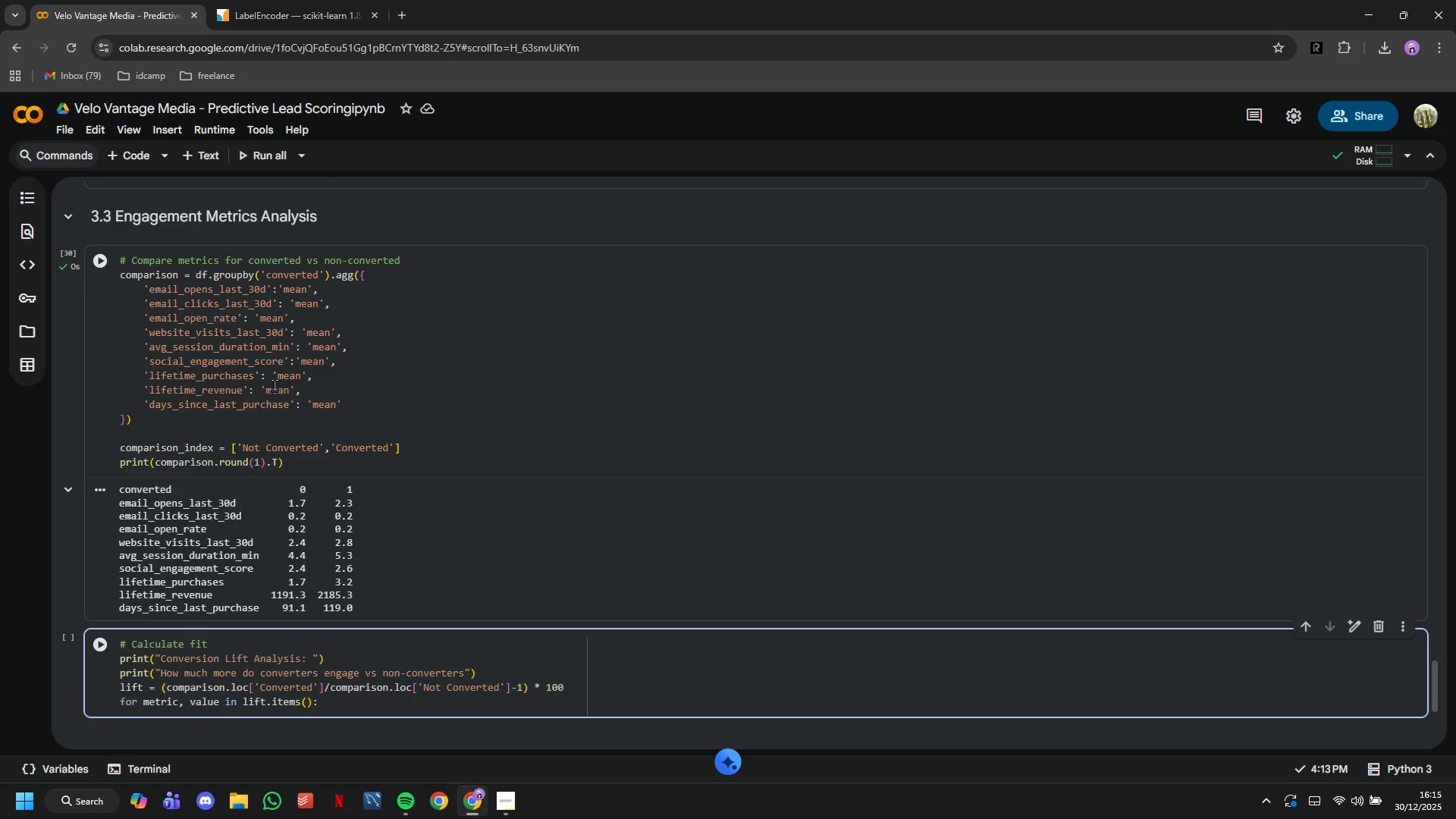 
key(Enter)
 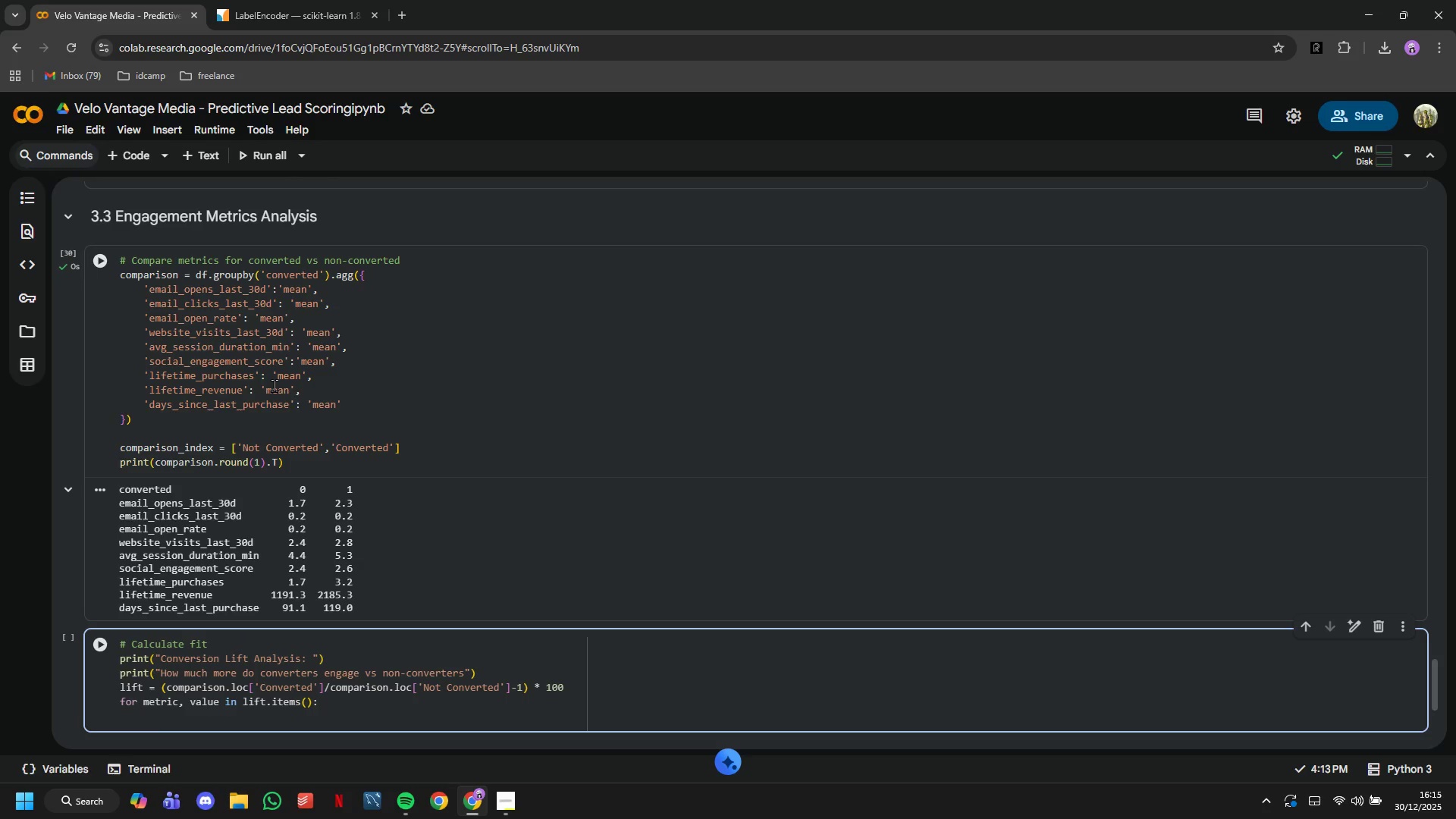 
type(print(f")
 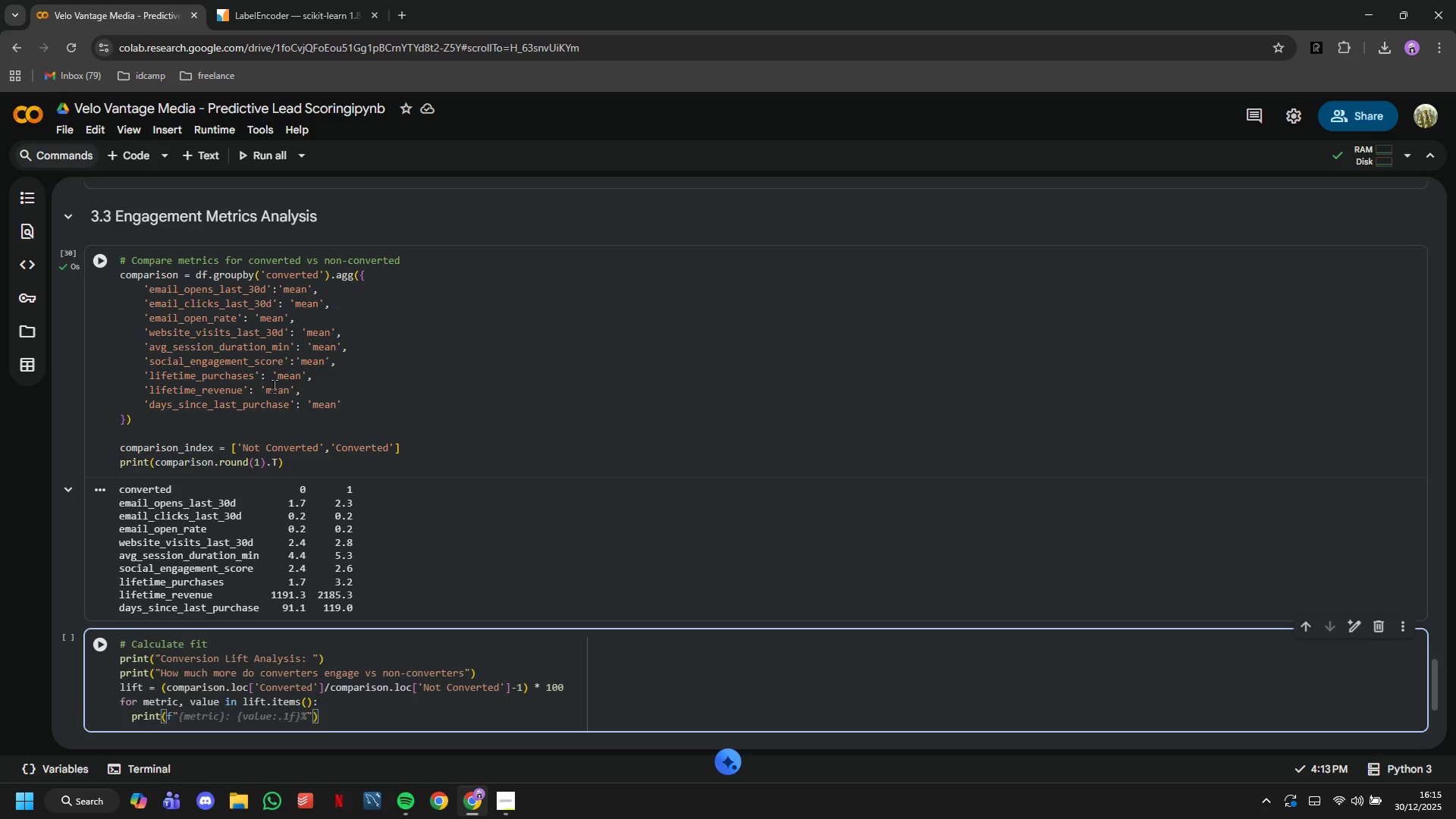 
key(ArrowLeft)
 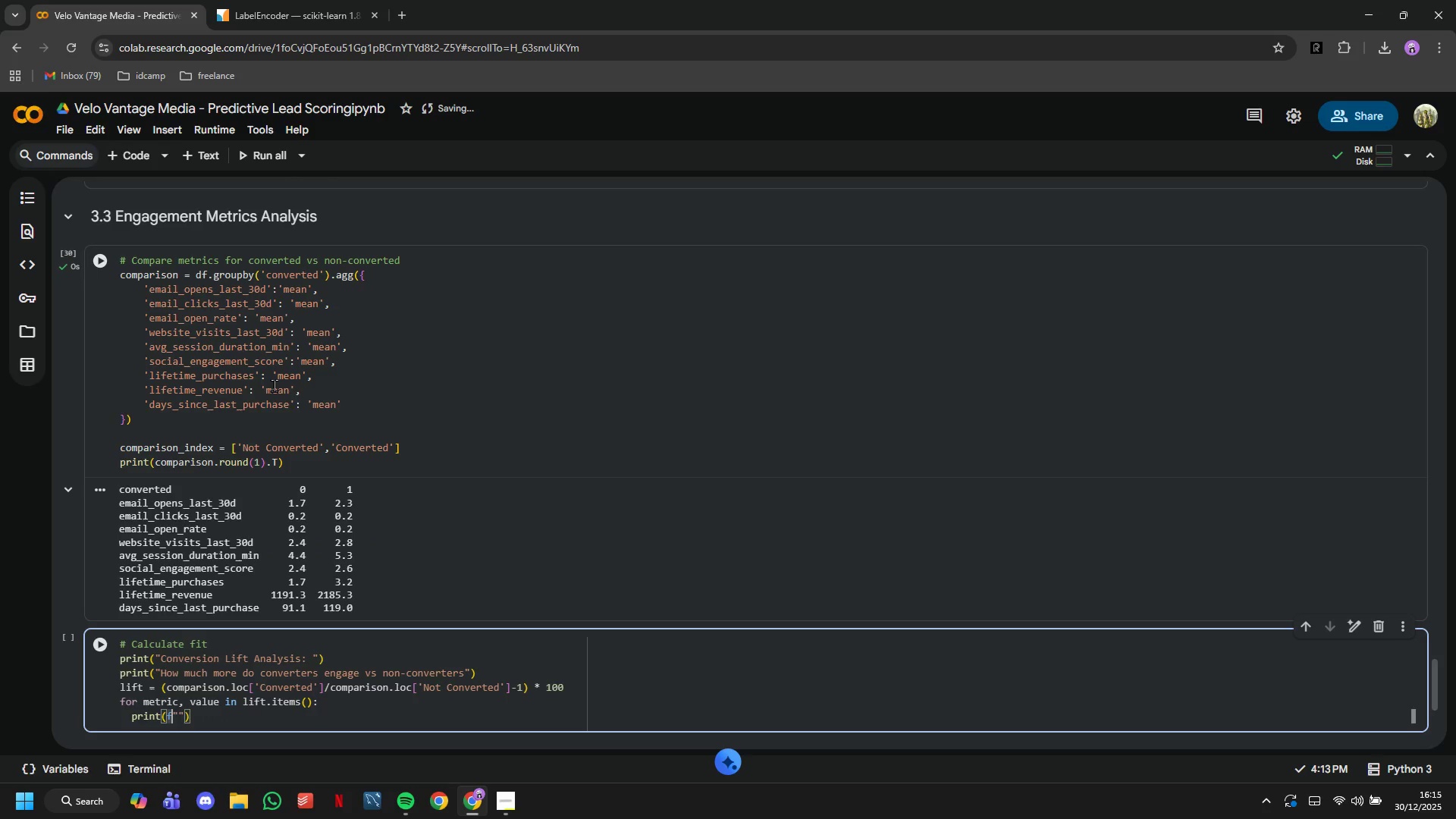 
key(ArrowRight)
 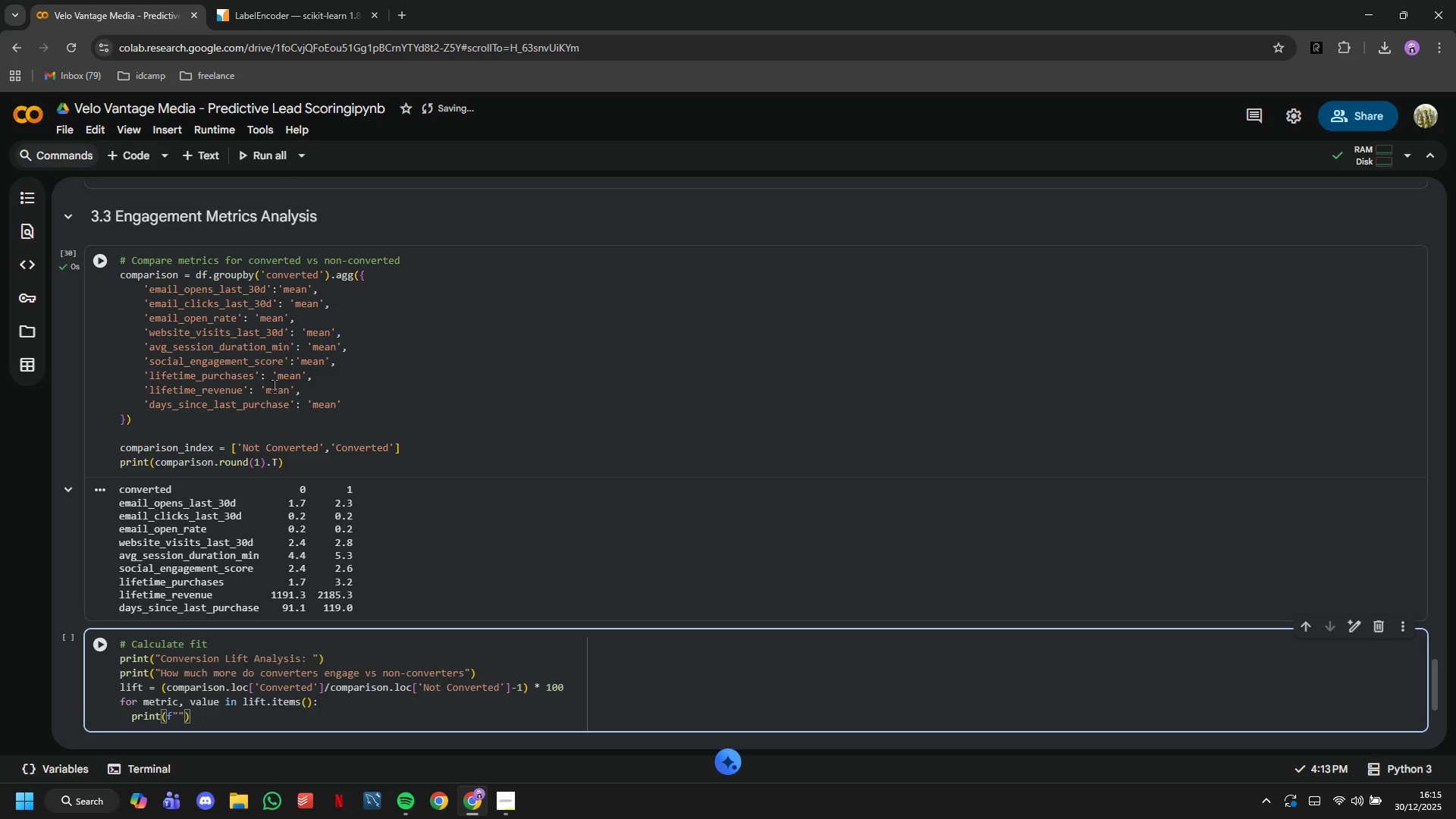 
type({metric)
 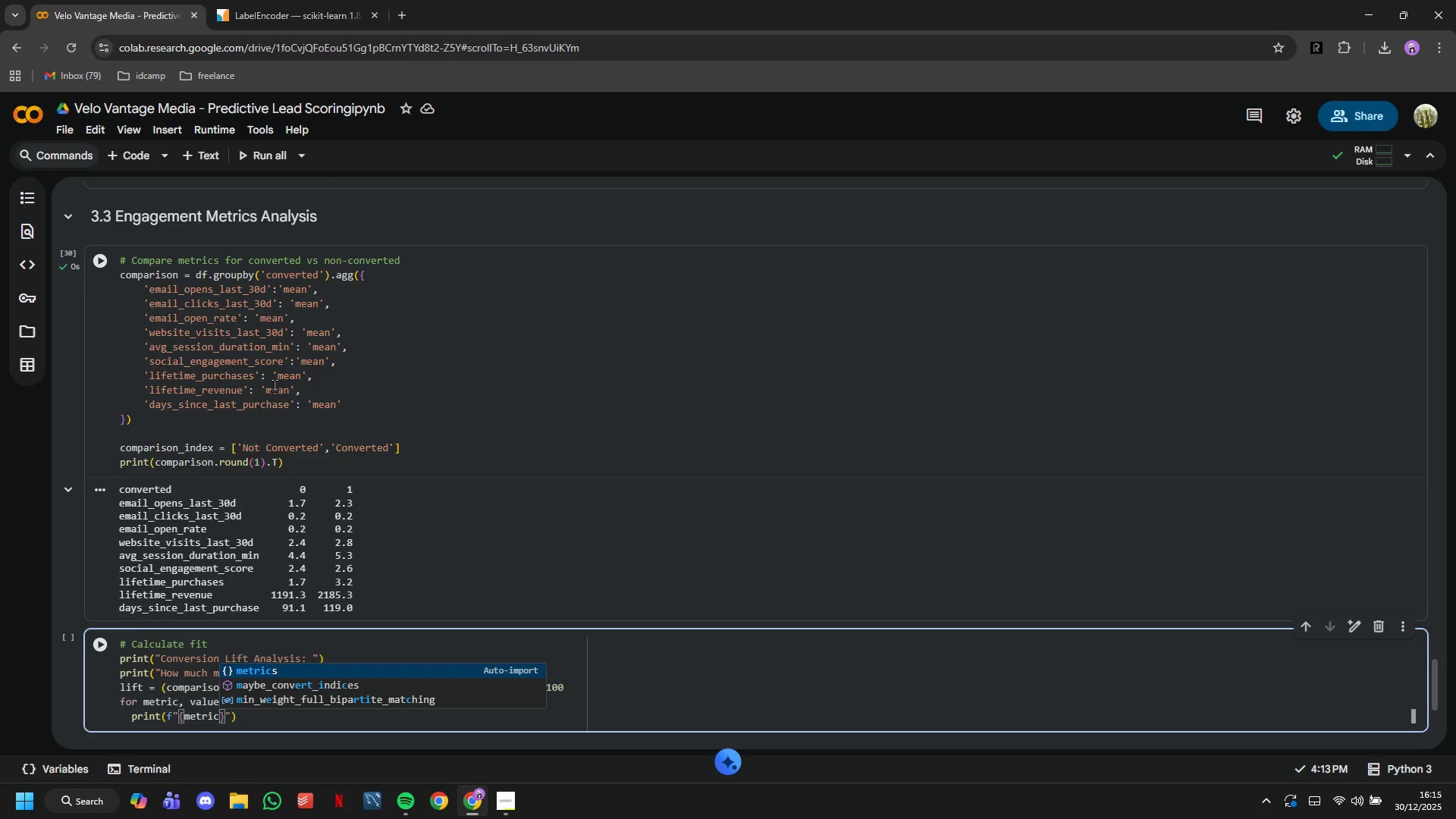 
key(ArrowRight)